 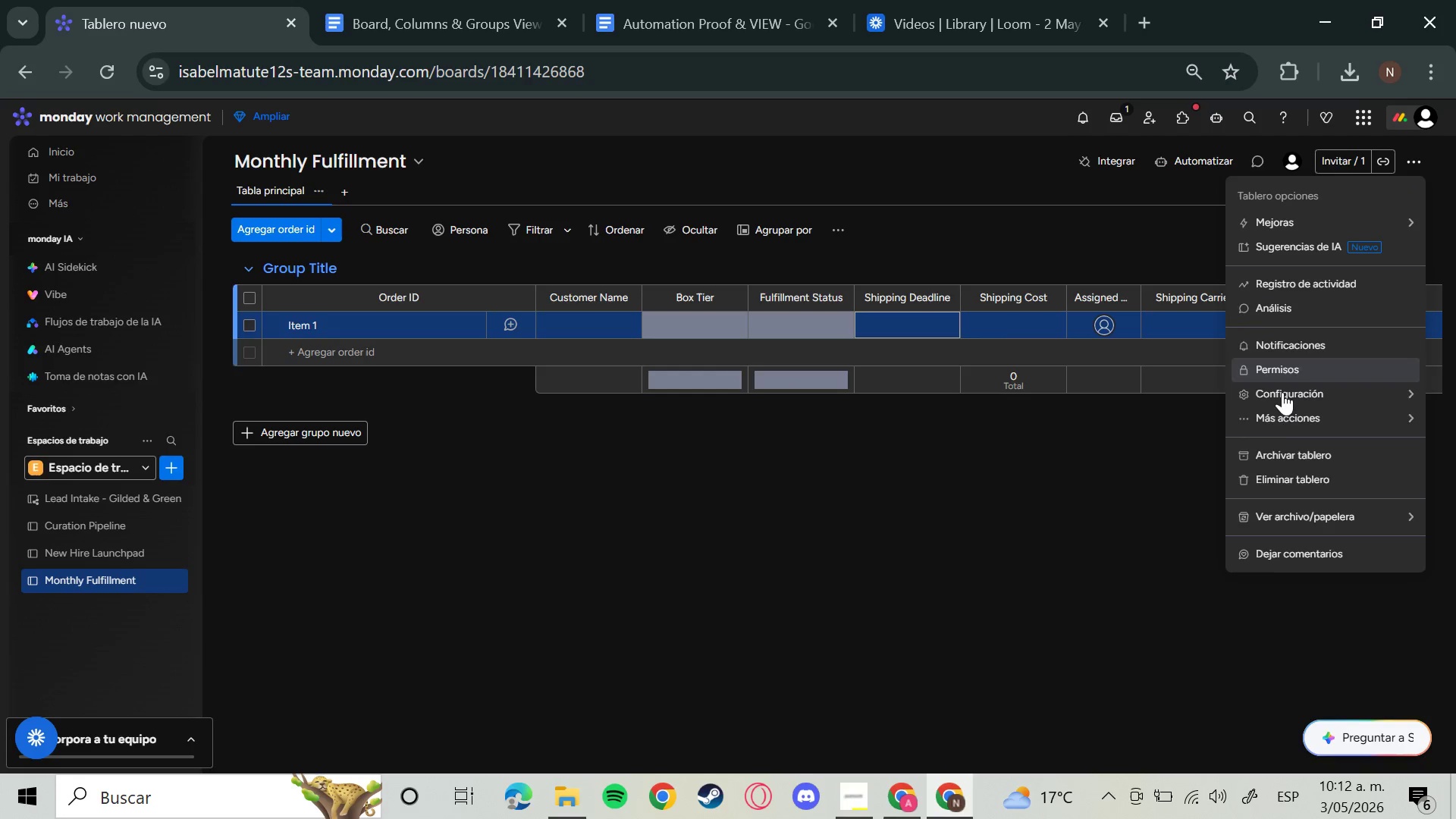 
left_click([1102, 505])
 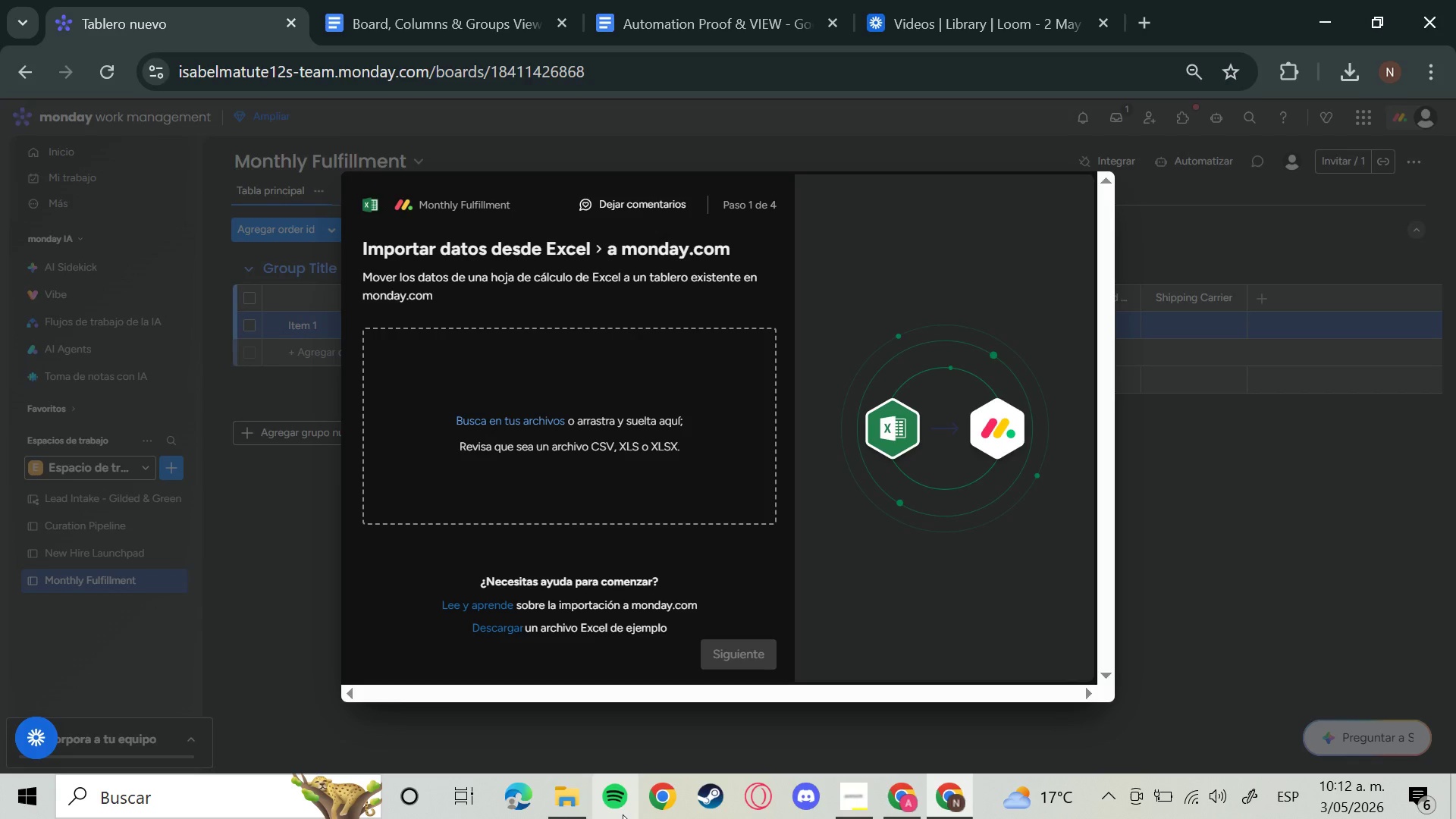 
left_click([557, 814])
 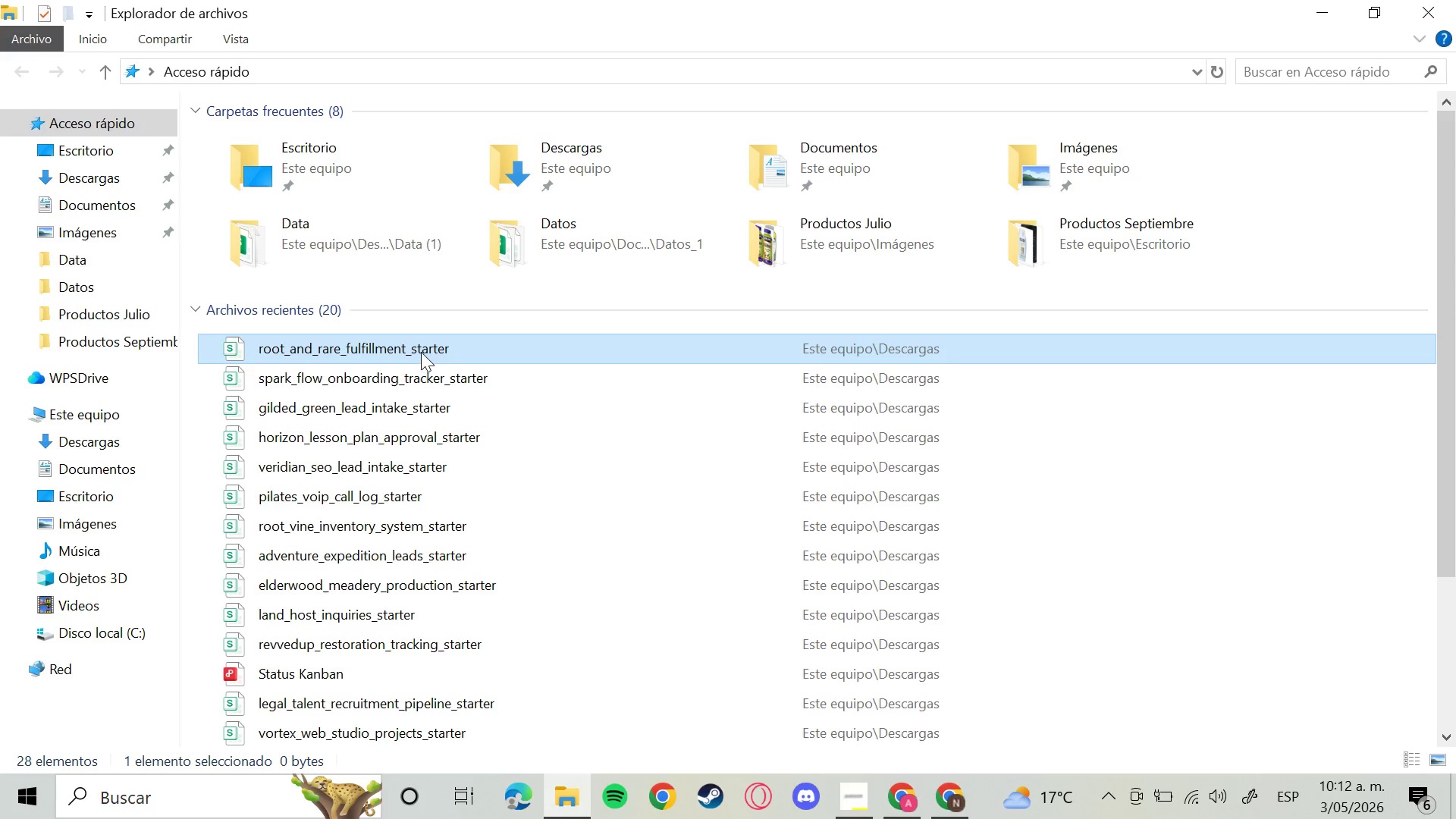 
left_click_drag(start_coordinate=[421, 351], to_coordinate=[586, 438])
 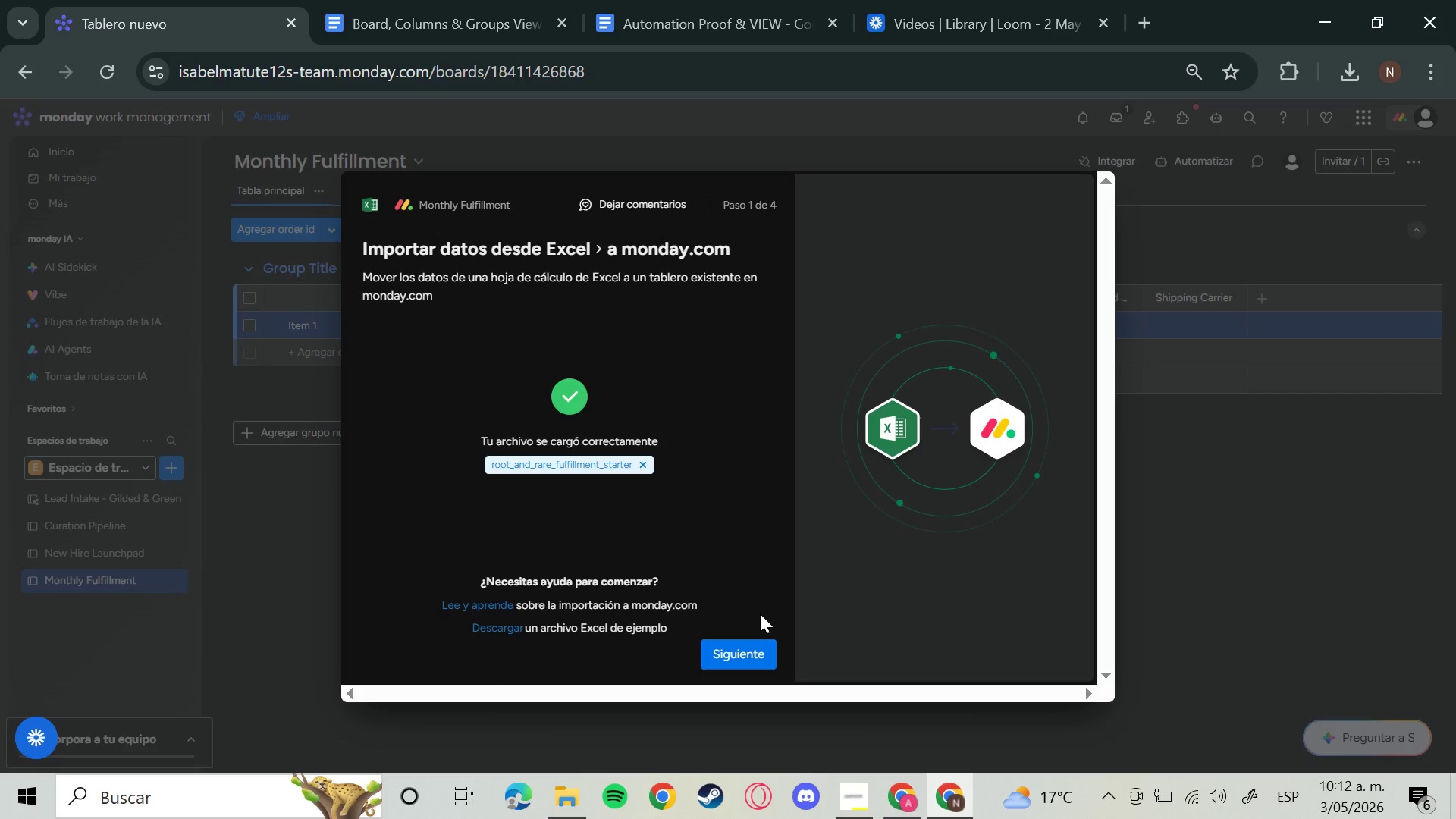 
left_click([738, 657])
 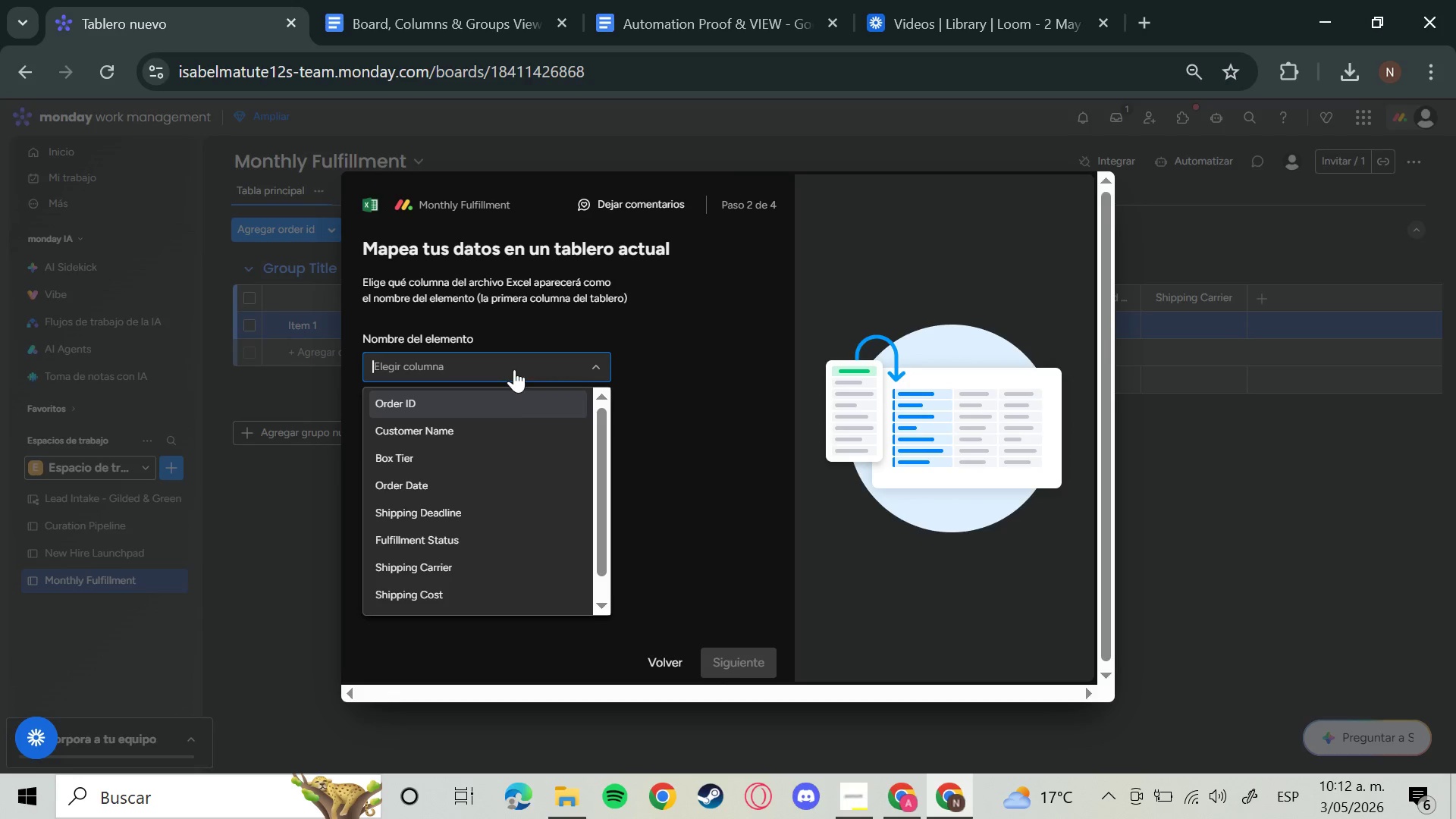 
left_click([465, 390])
 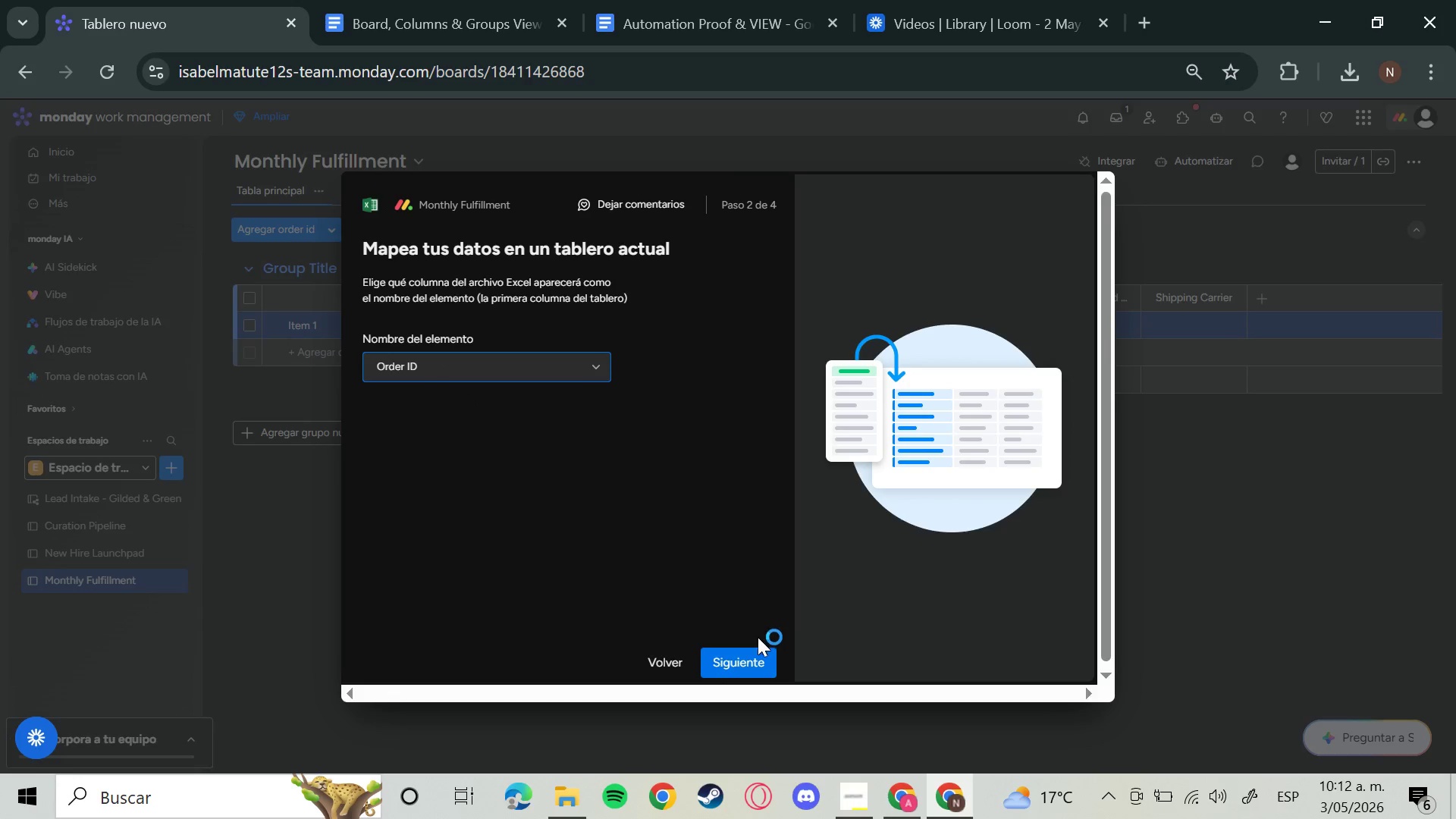 
left_click([751, 655])
 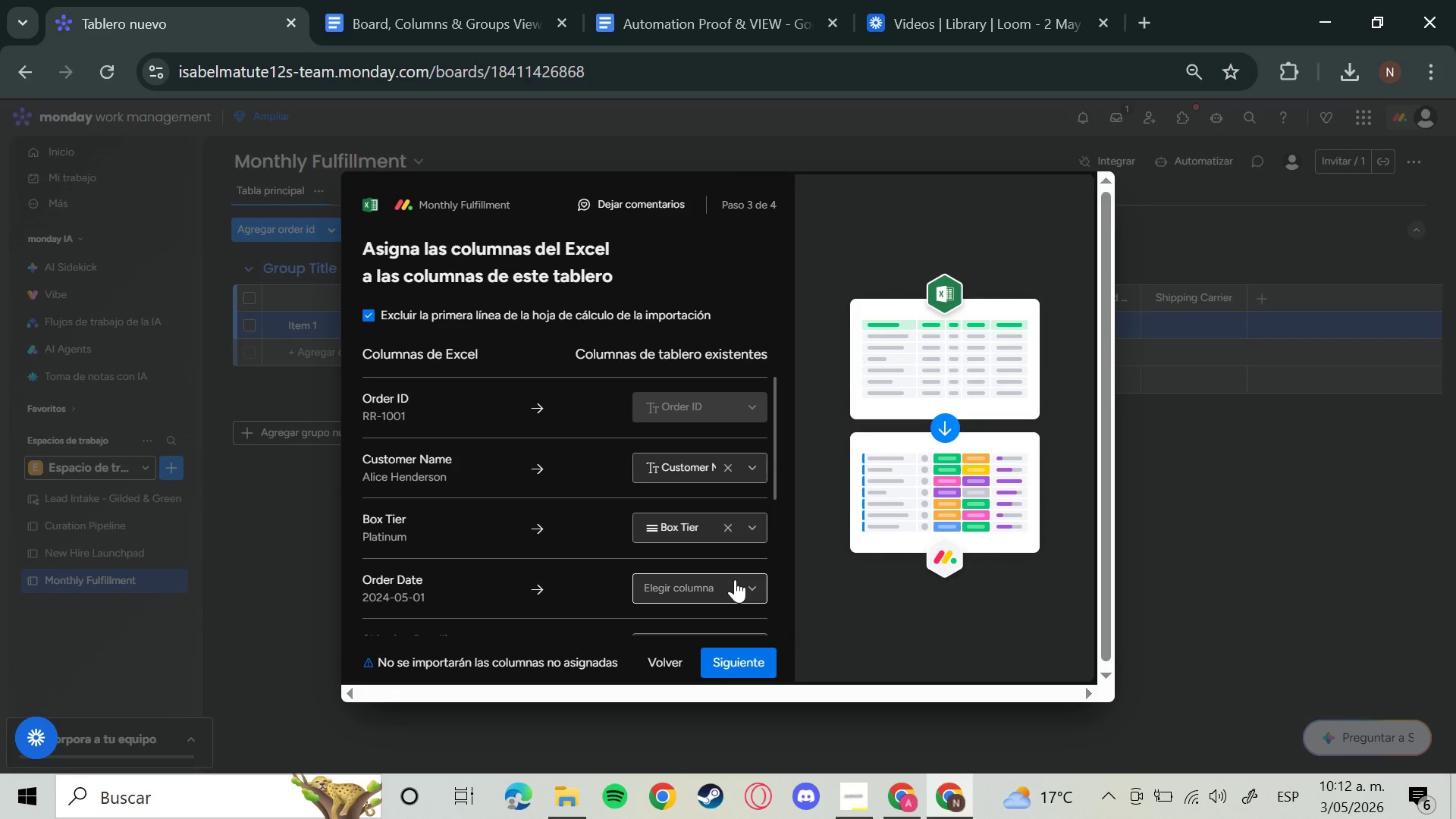 
mouse_move([744, 542])
 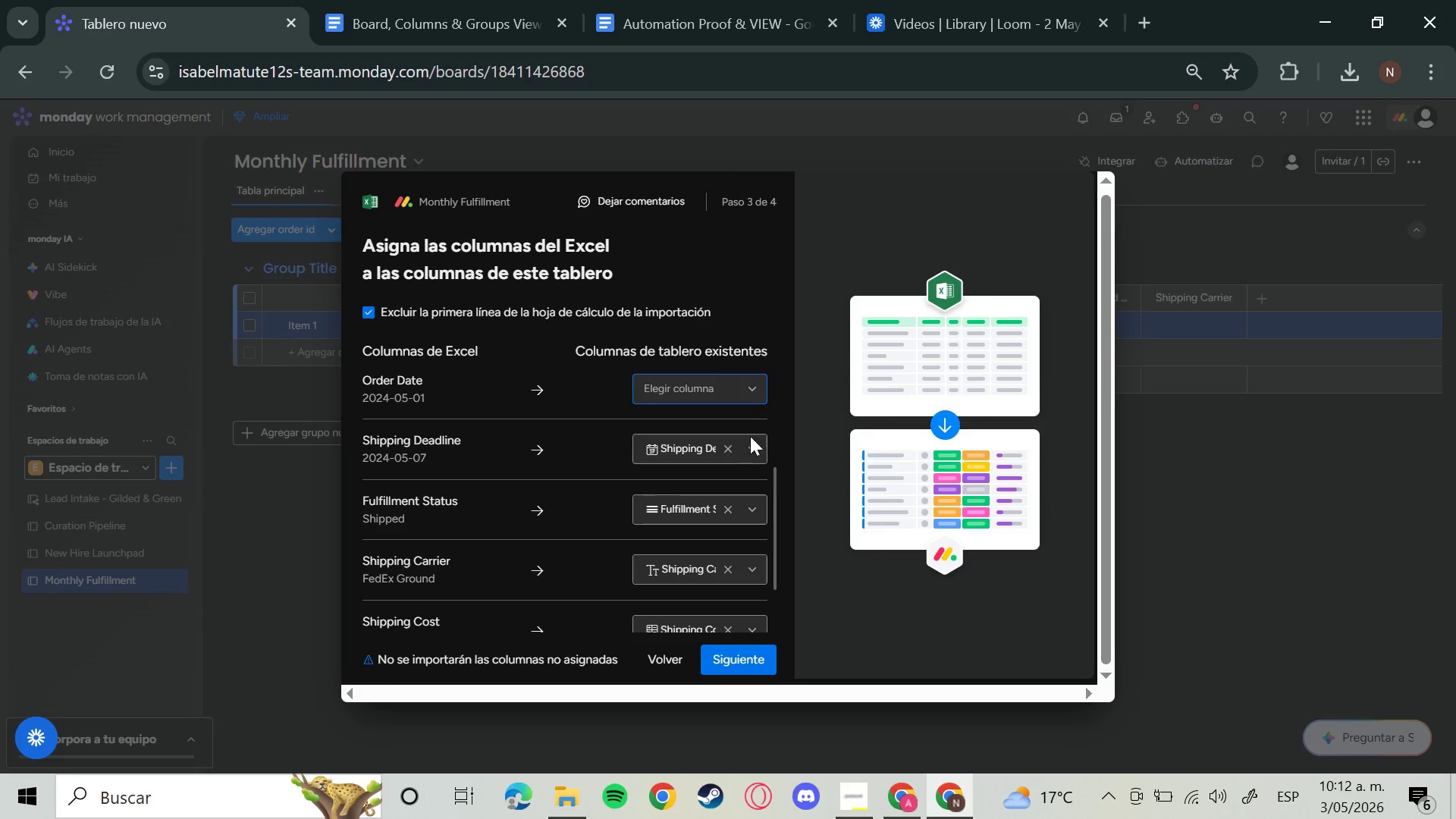 
scroll: coordinate [686, 555], scroll_direction: up, amount: 2.0
 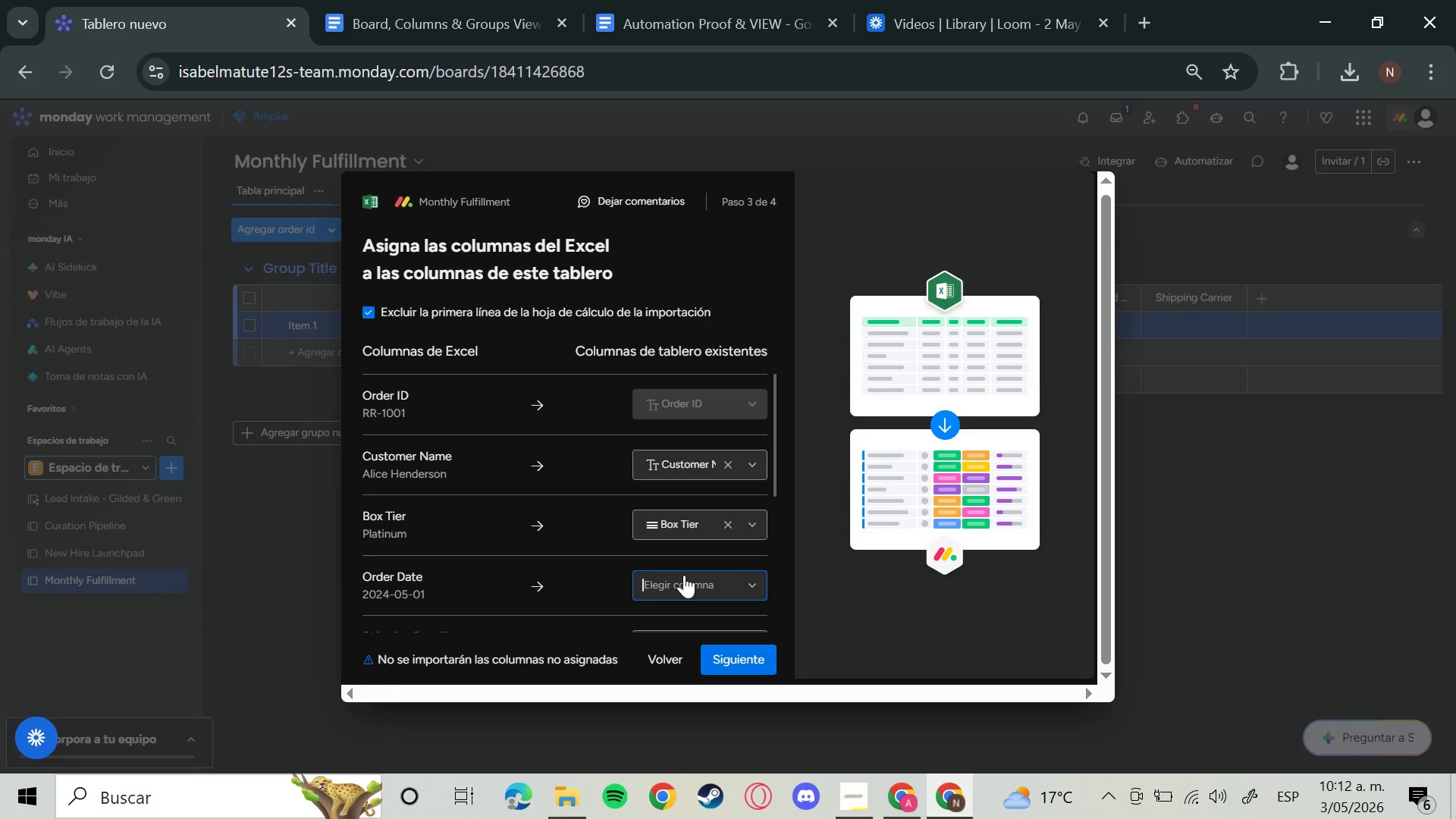 
scroll: coordinate [689, 594], scroll_direction: down, amount: 4.0
 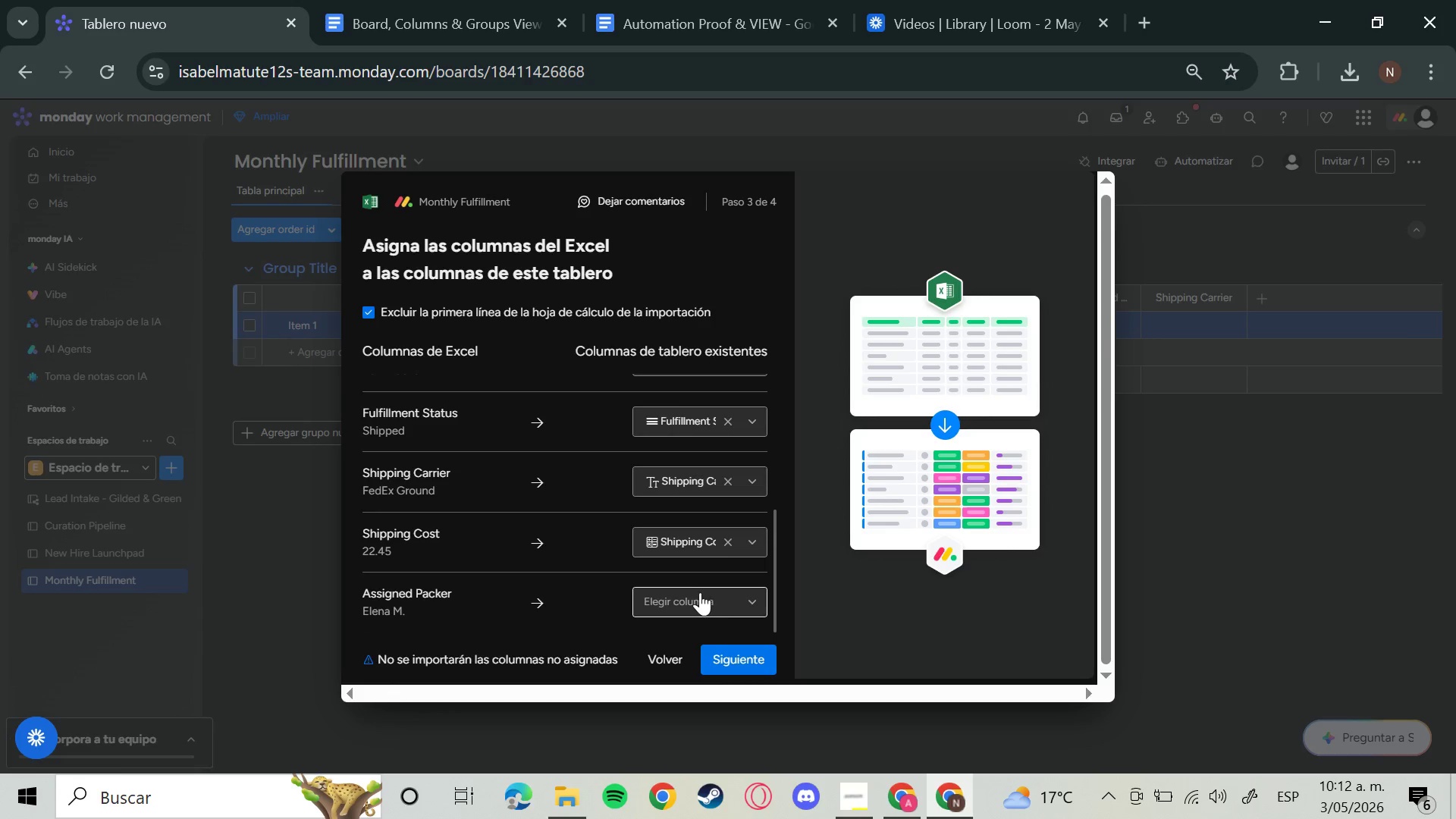 
scroll: coordinate [698, 592], scroll_direction: up, amount: 1.0
 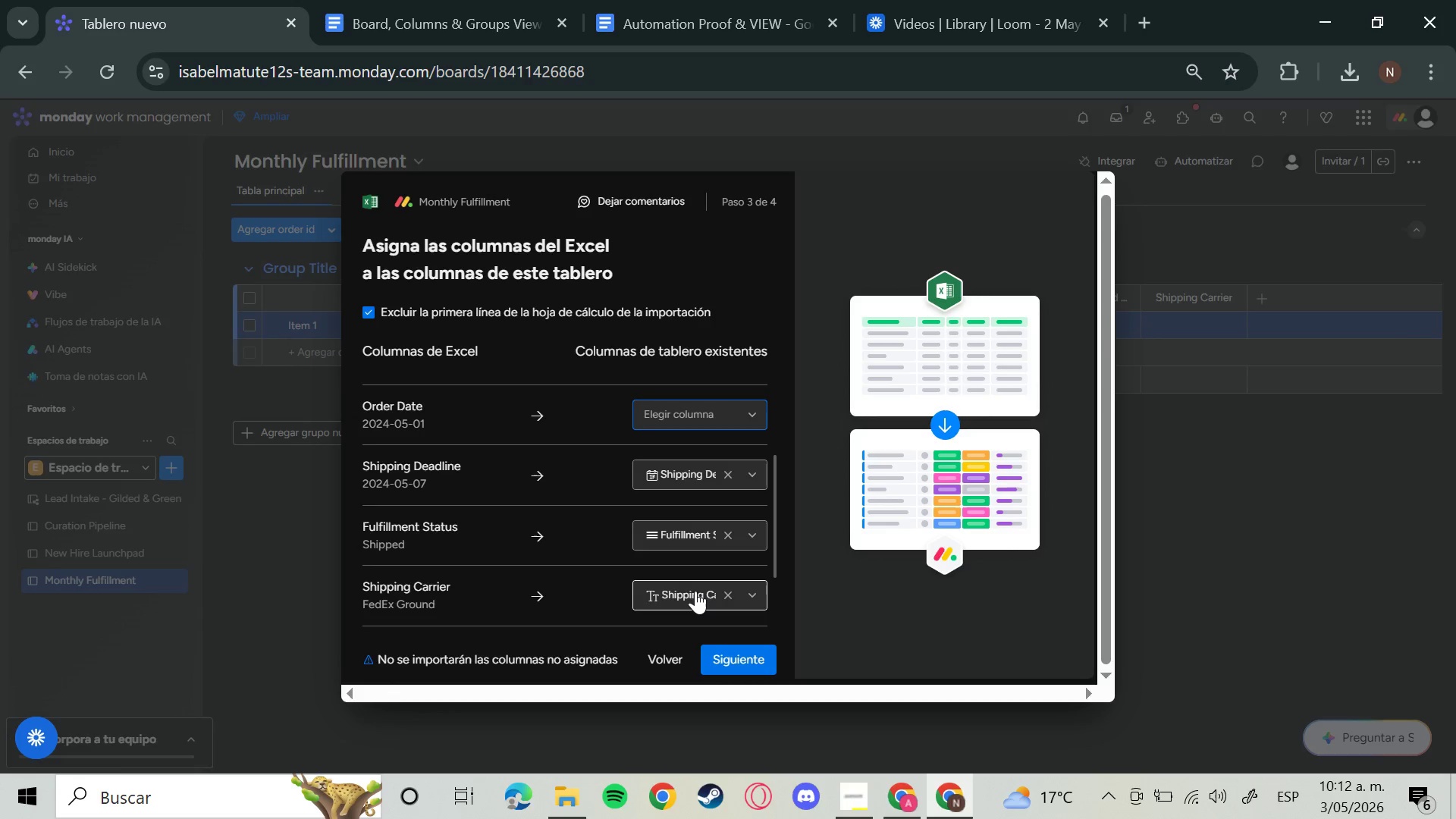 
wait(7.82)
 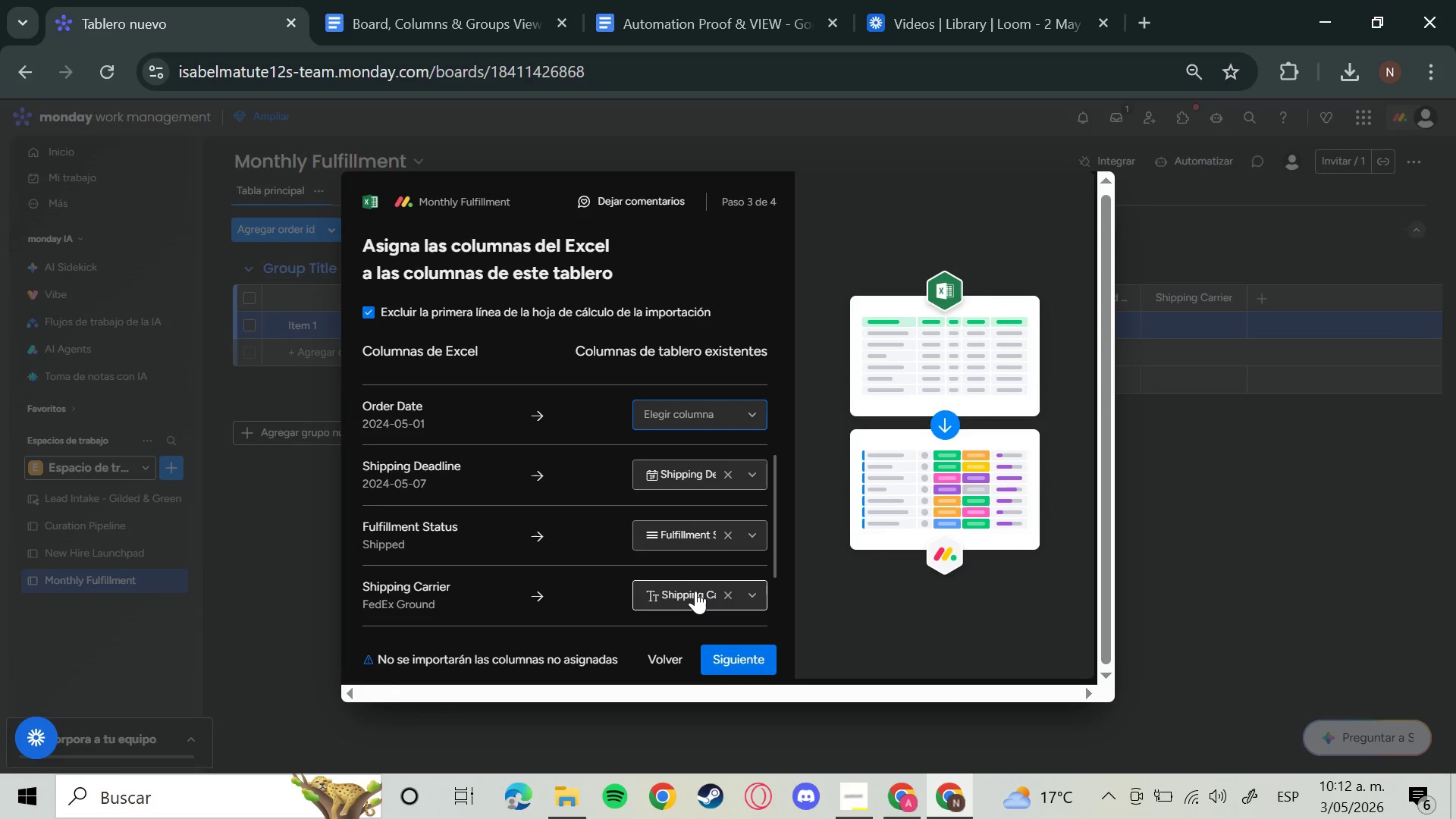 
left_click([721, 419])
 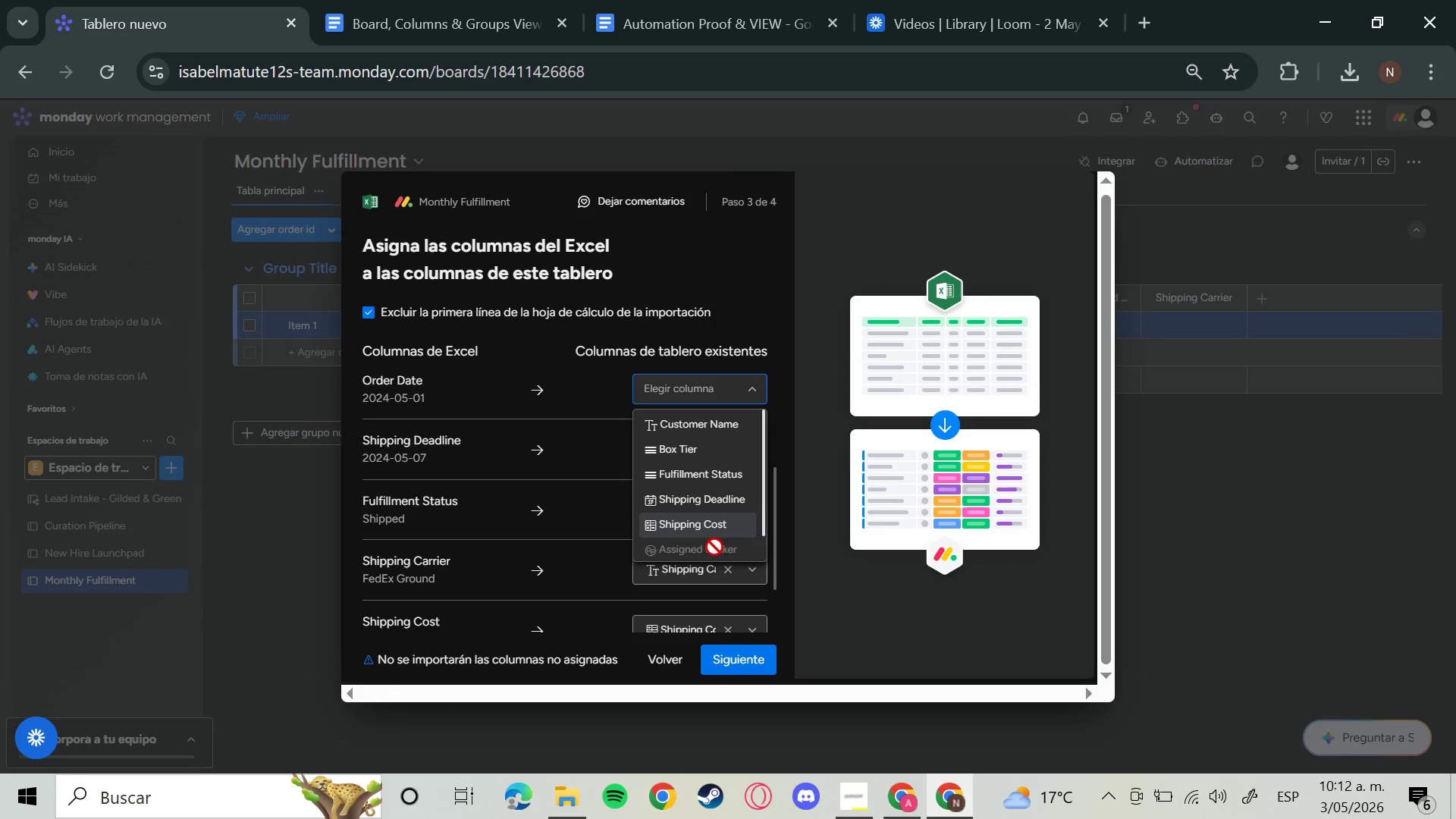 
scroll: coordinate [717, 526], scroll_direction: down, amount: 2.0
 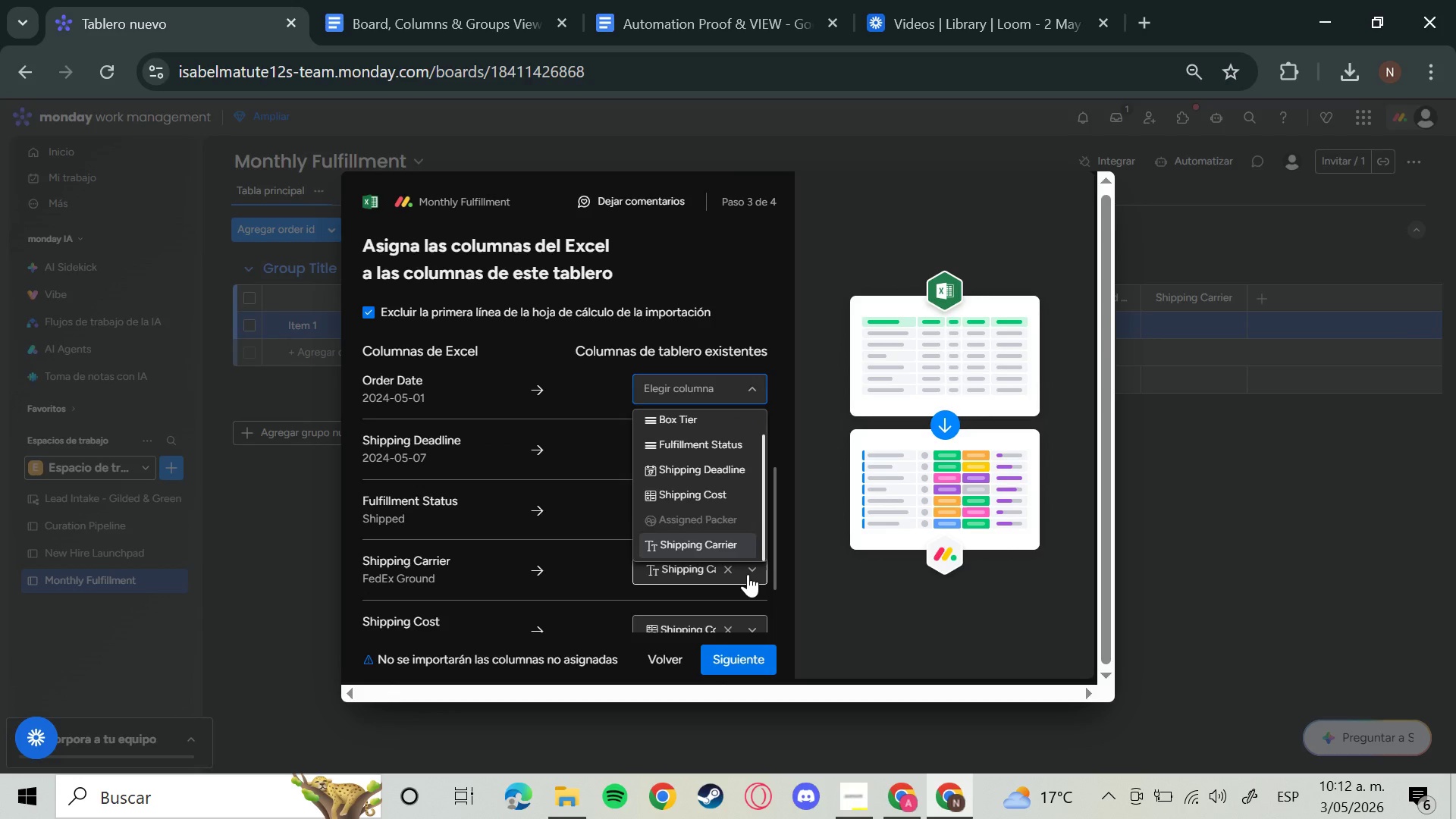 
scroll: coordinate [720, 528], scroll_direction: up, amount: 2.0
 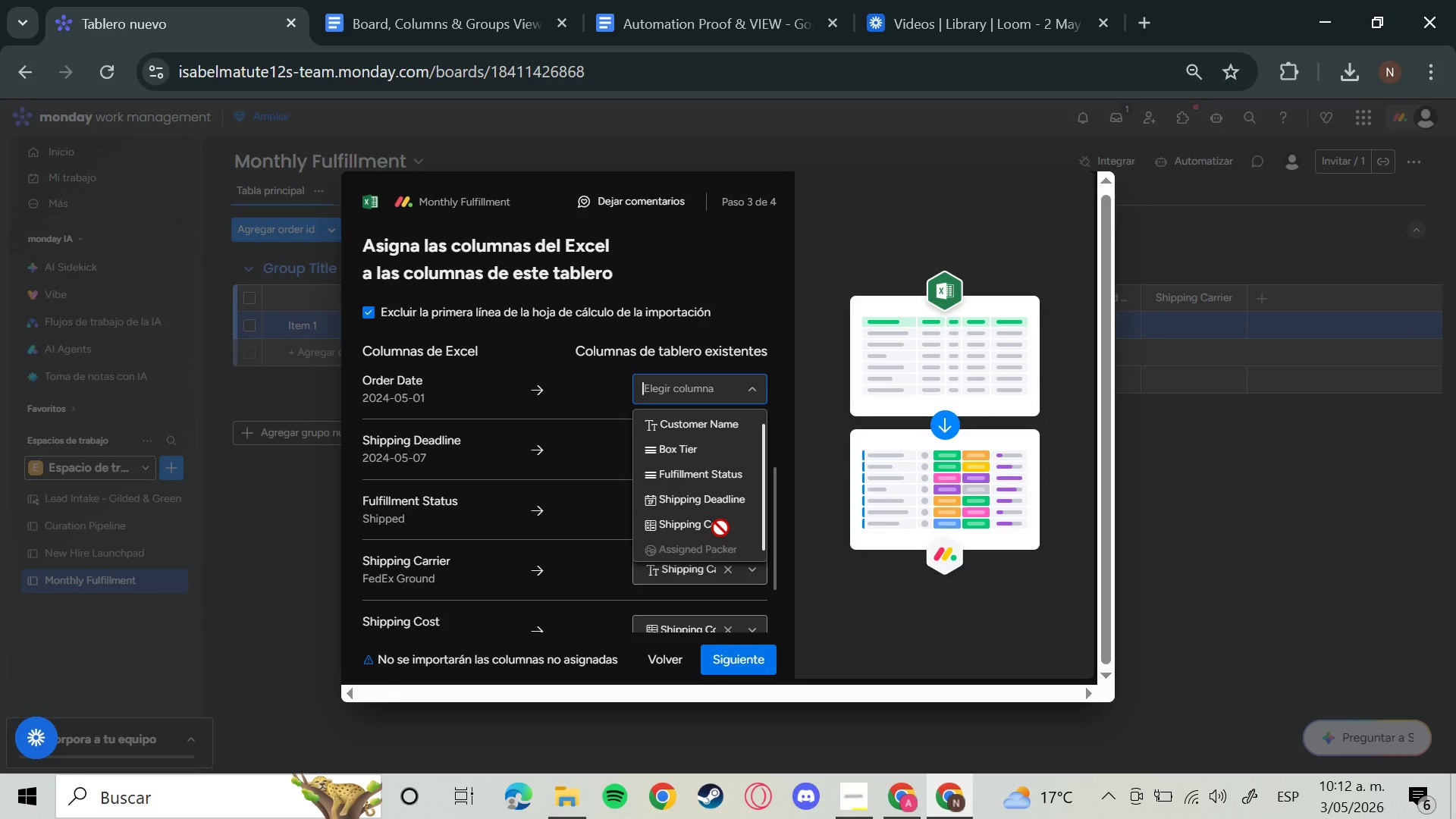 
left_click([734, 381])
 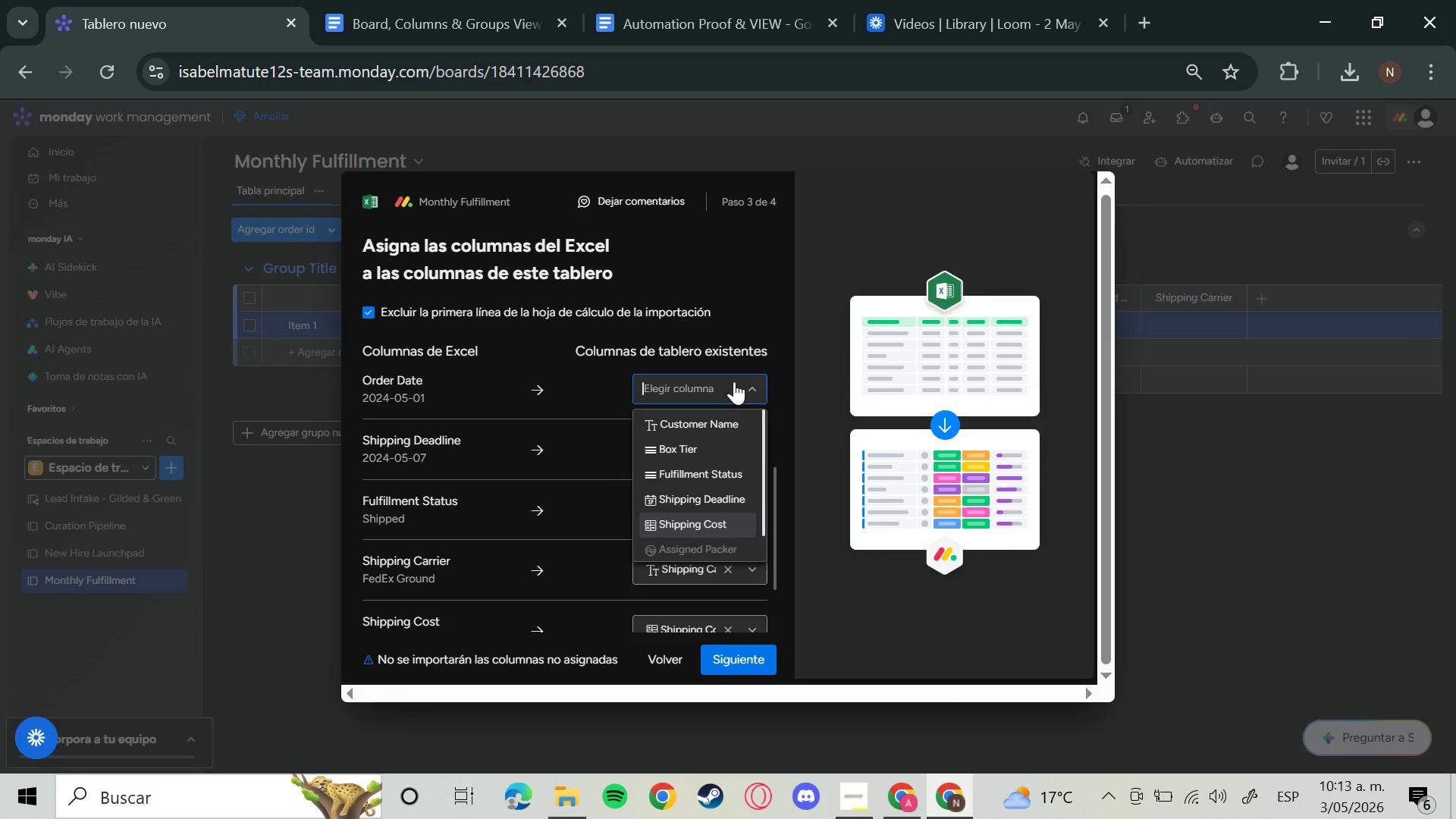 
scroll: coordinate [718, 534], scroll_direction: up, amount: 2.0
 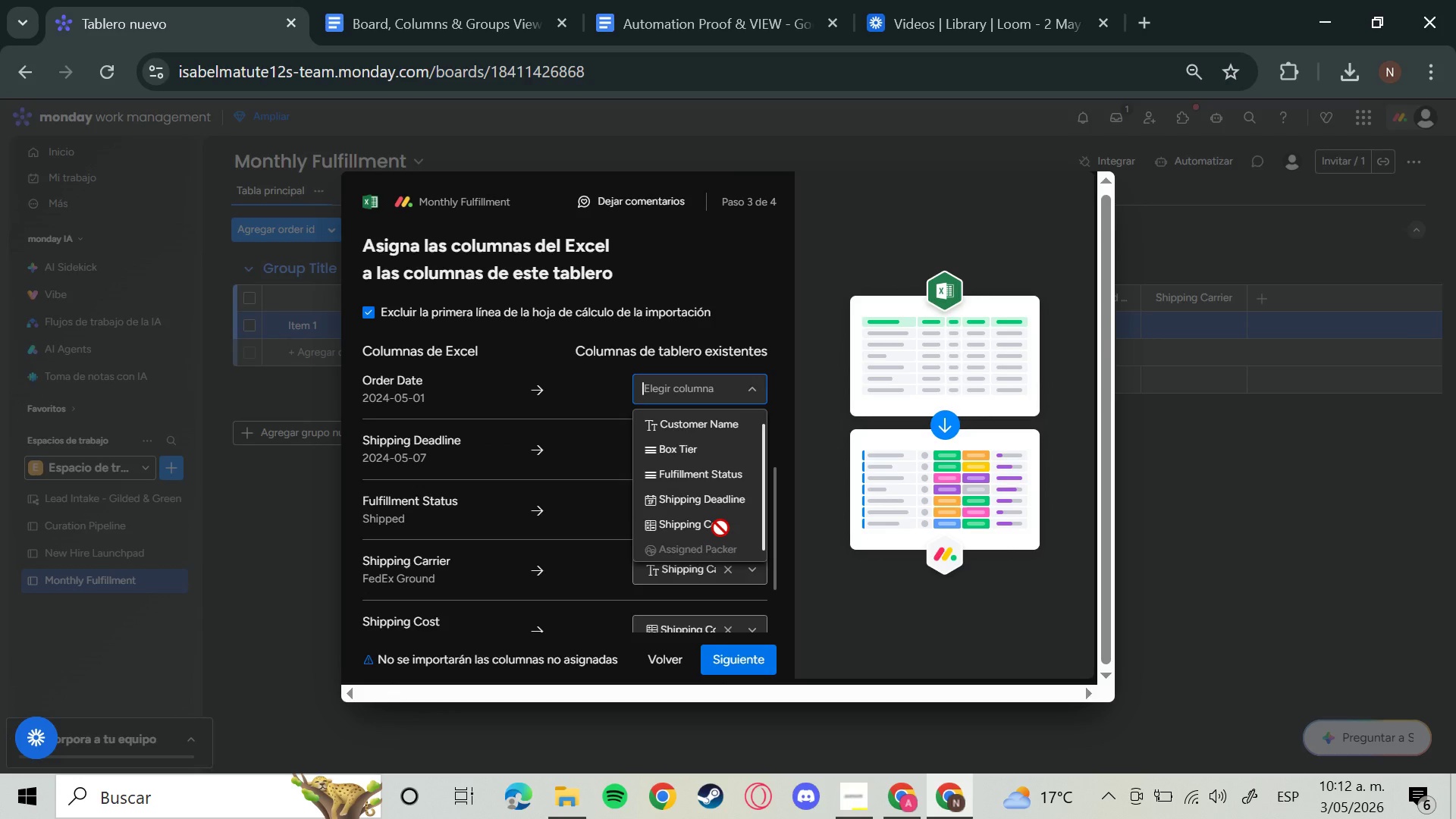 
left_click([762, 384])
 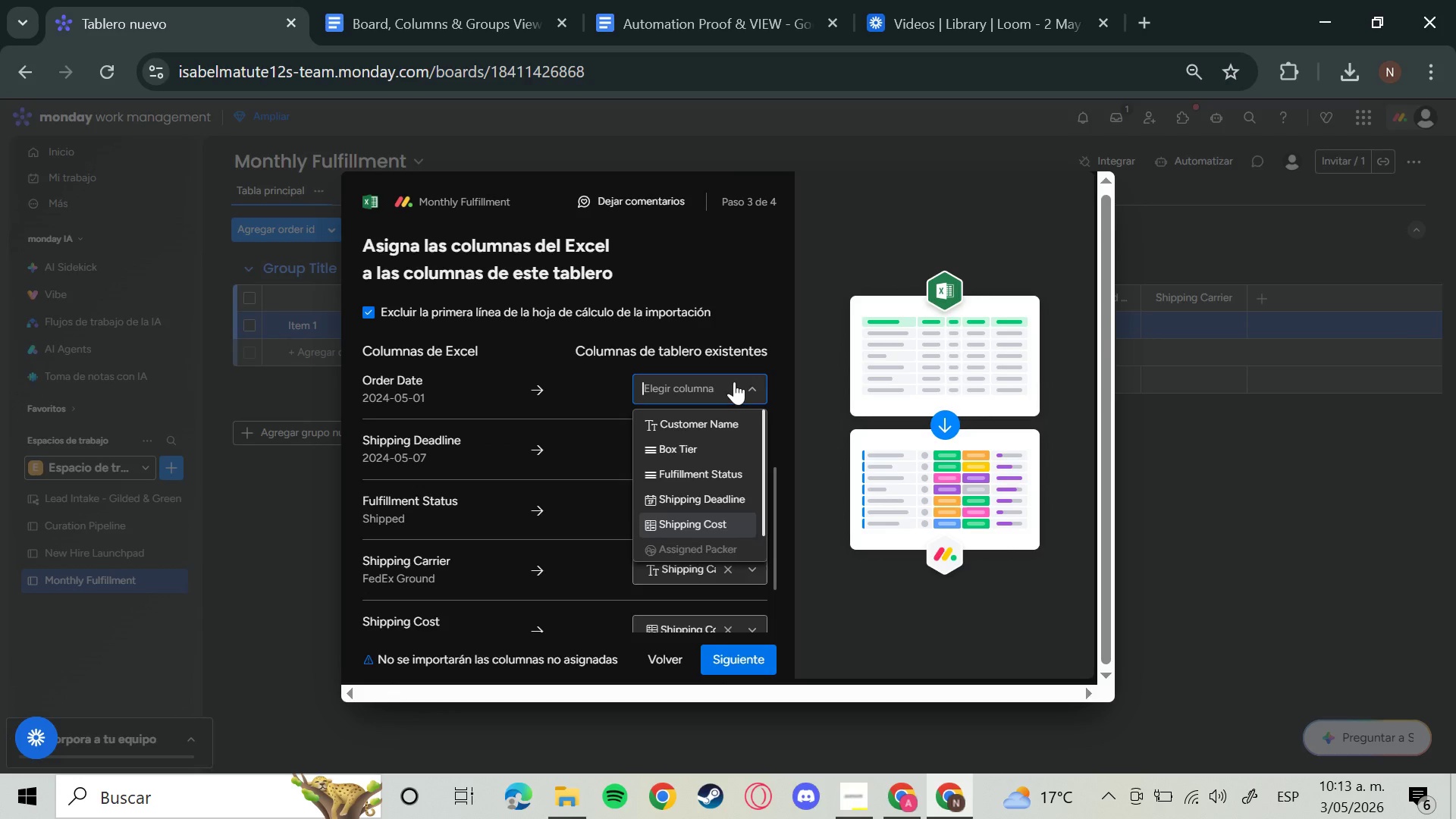 
left_click([748, 391])
 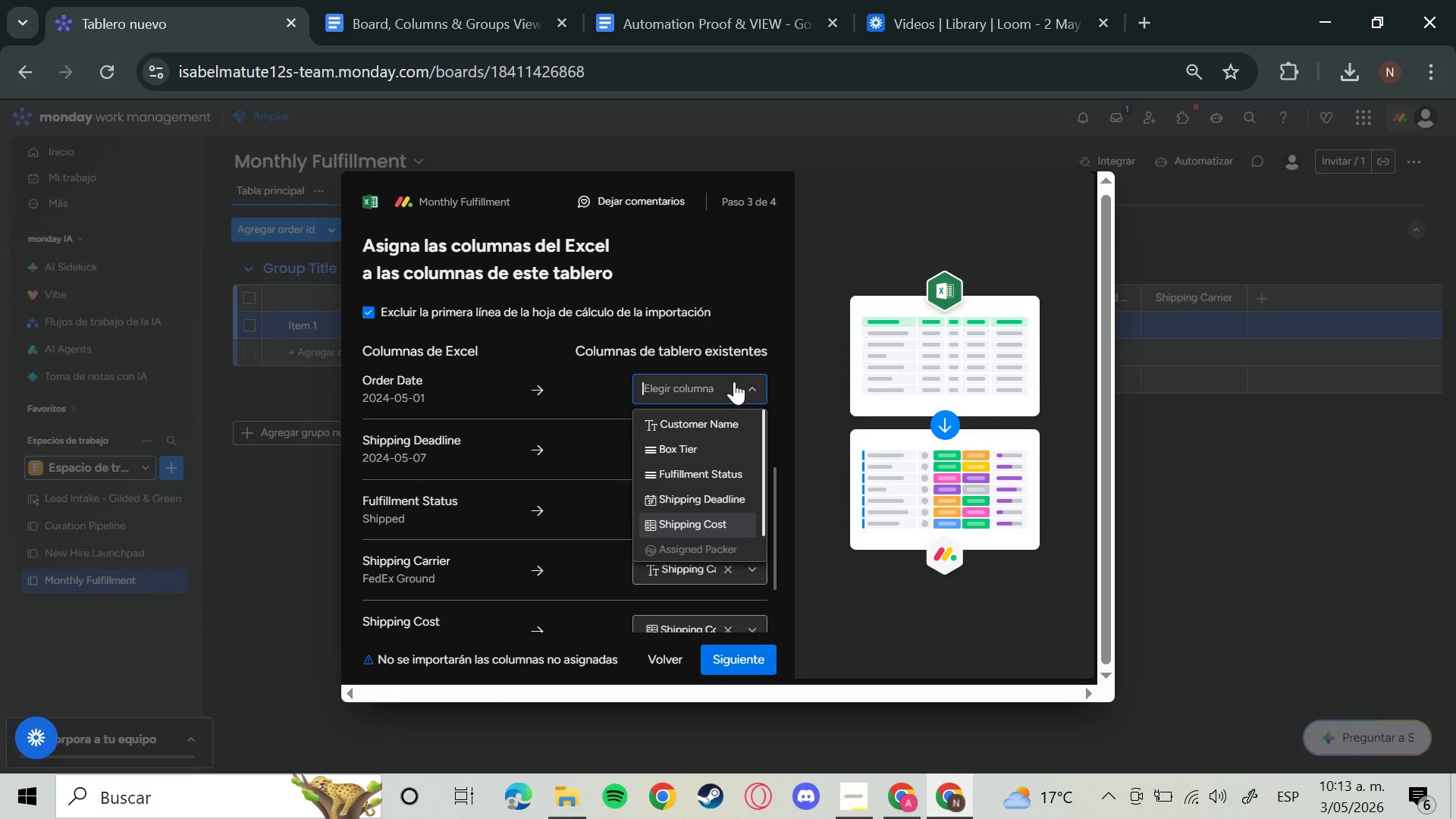 
scroll: coordinate [582, 609], scroll_direction: up, amount: 5.0
 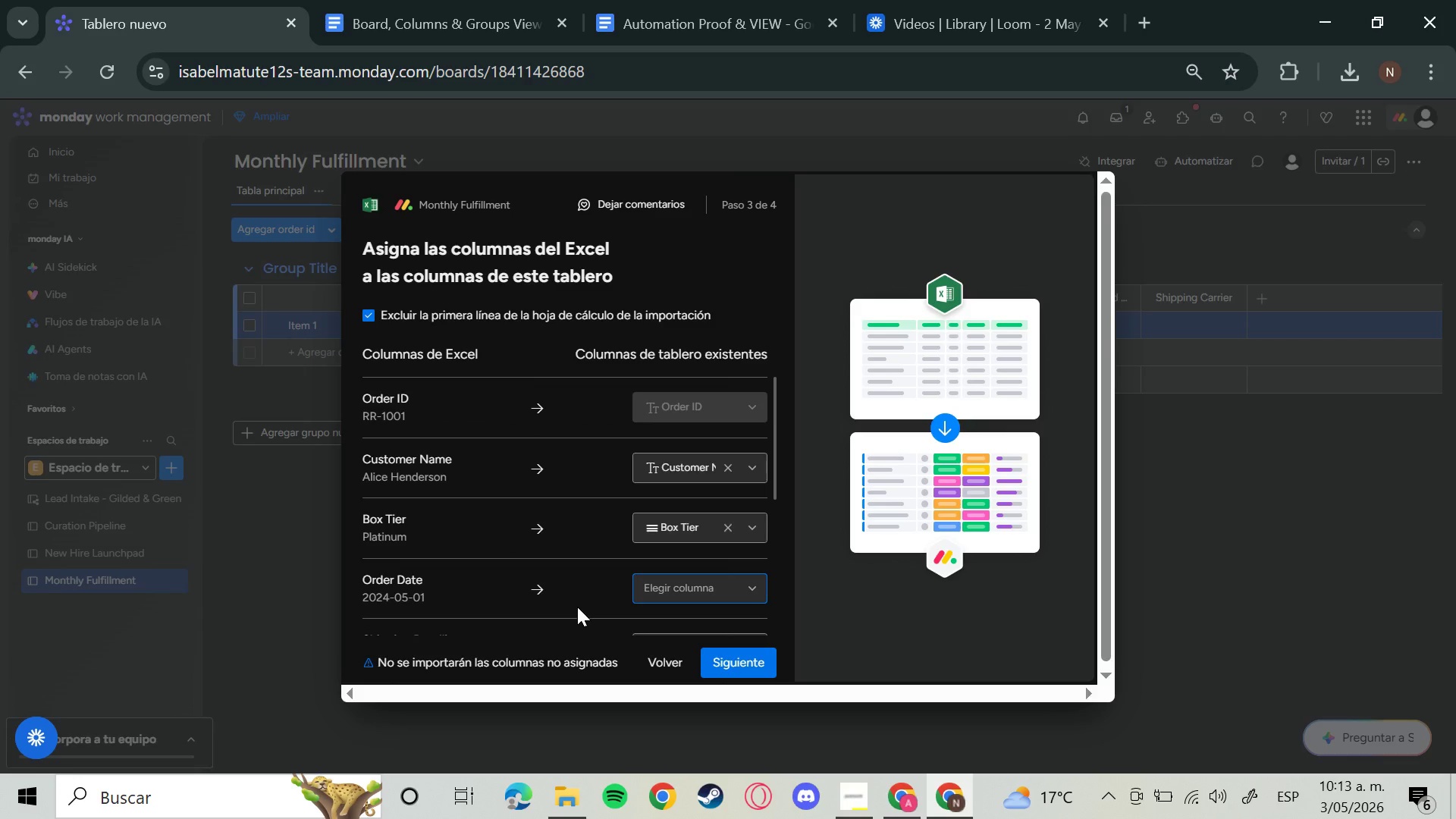 
left_click([723, 666])
 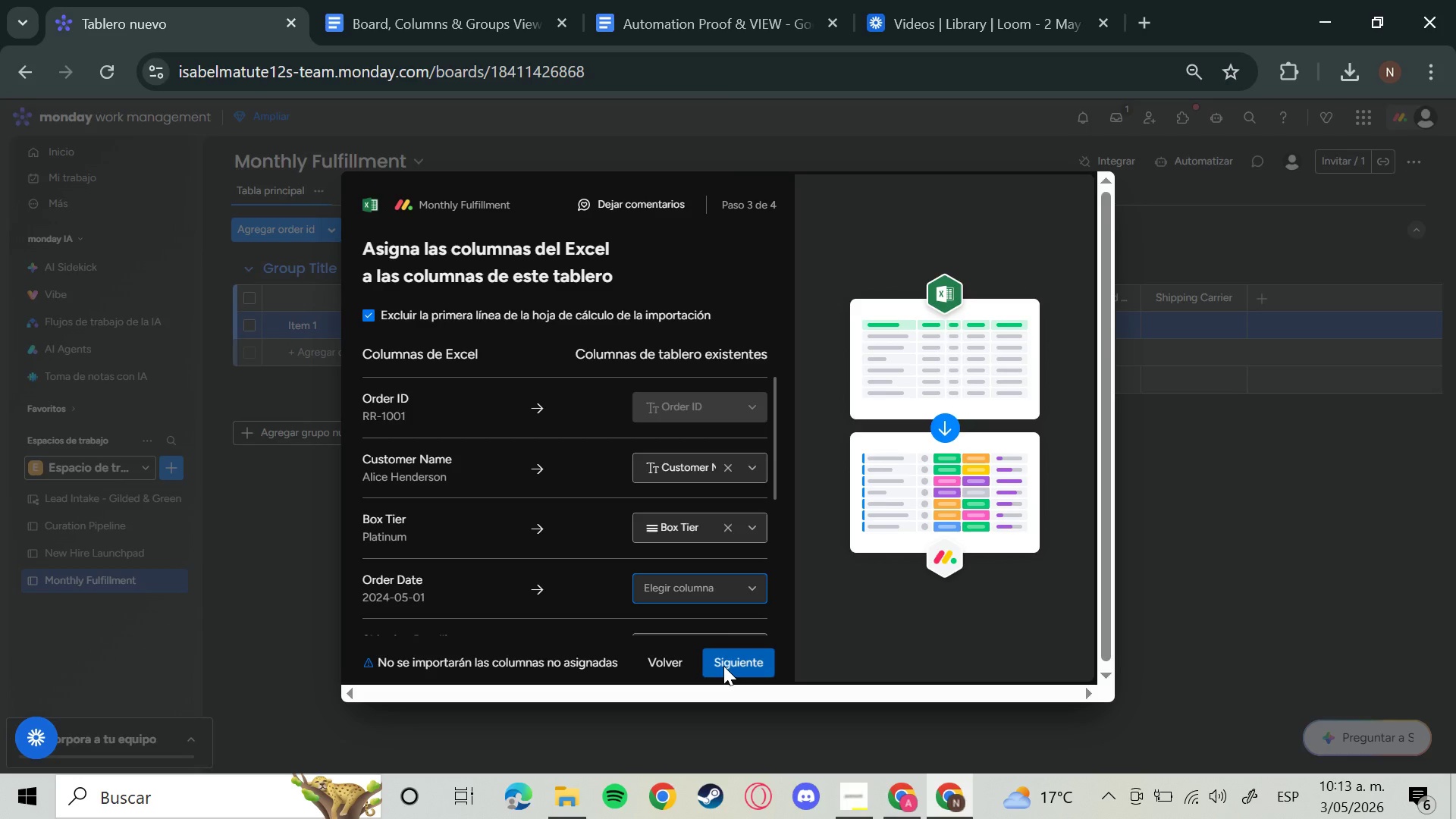 
left_click([994, 661])
 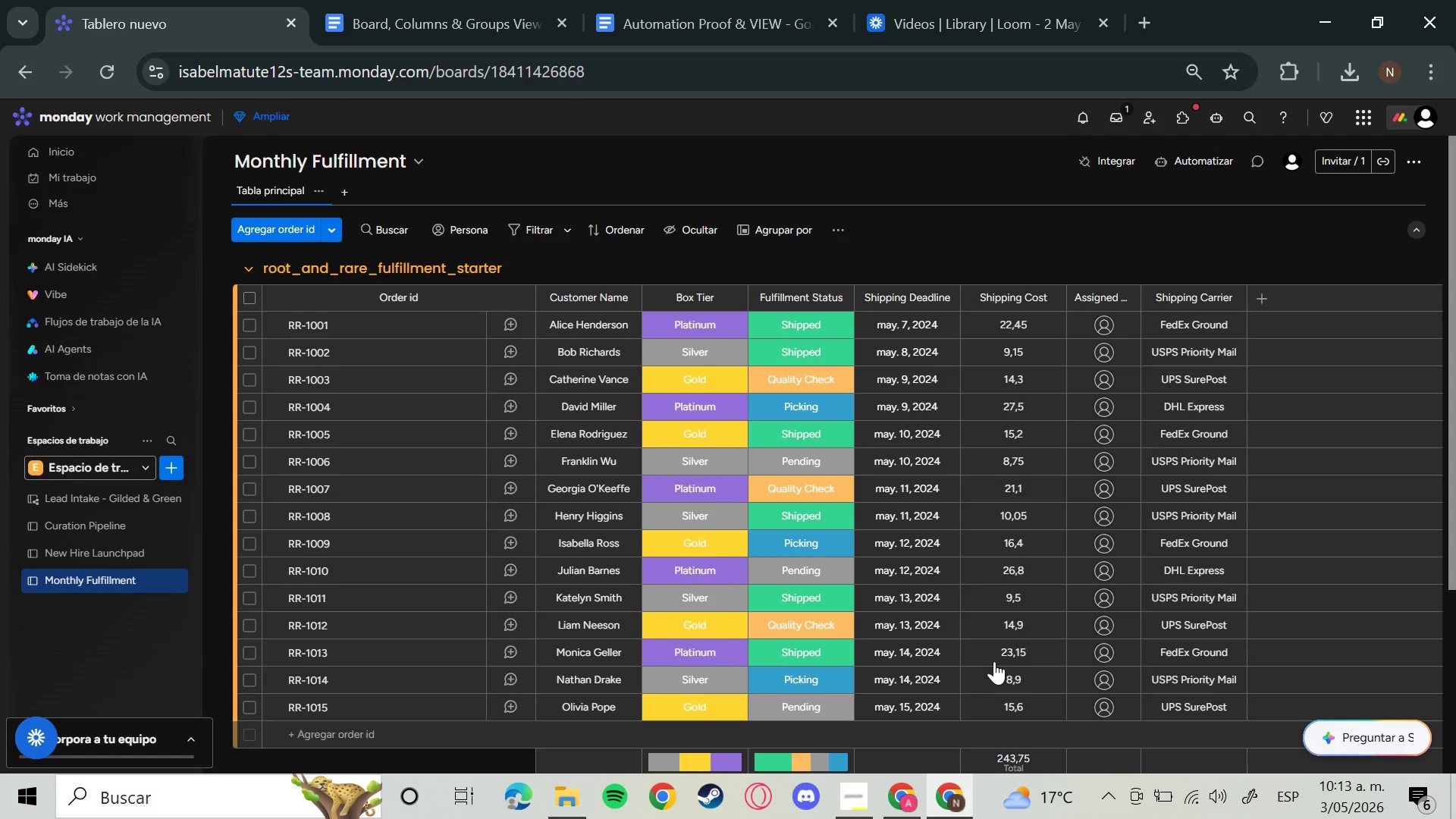 
wait(18.97)
 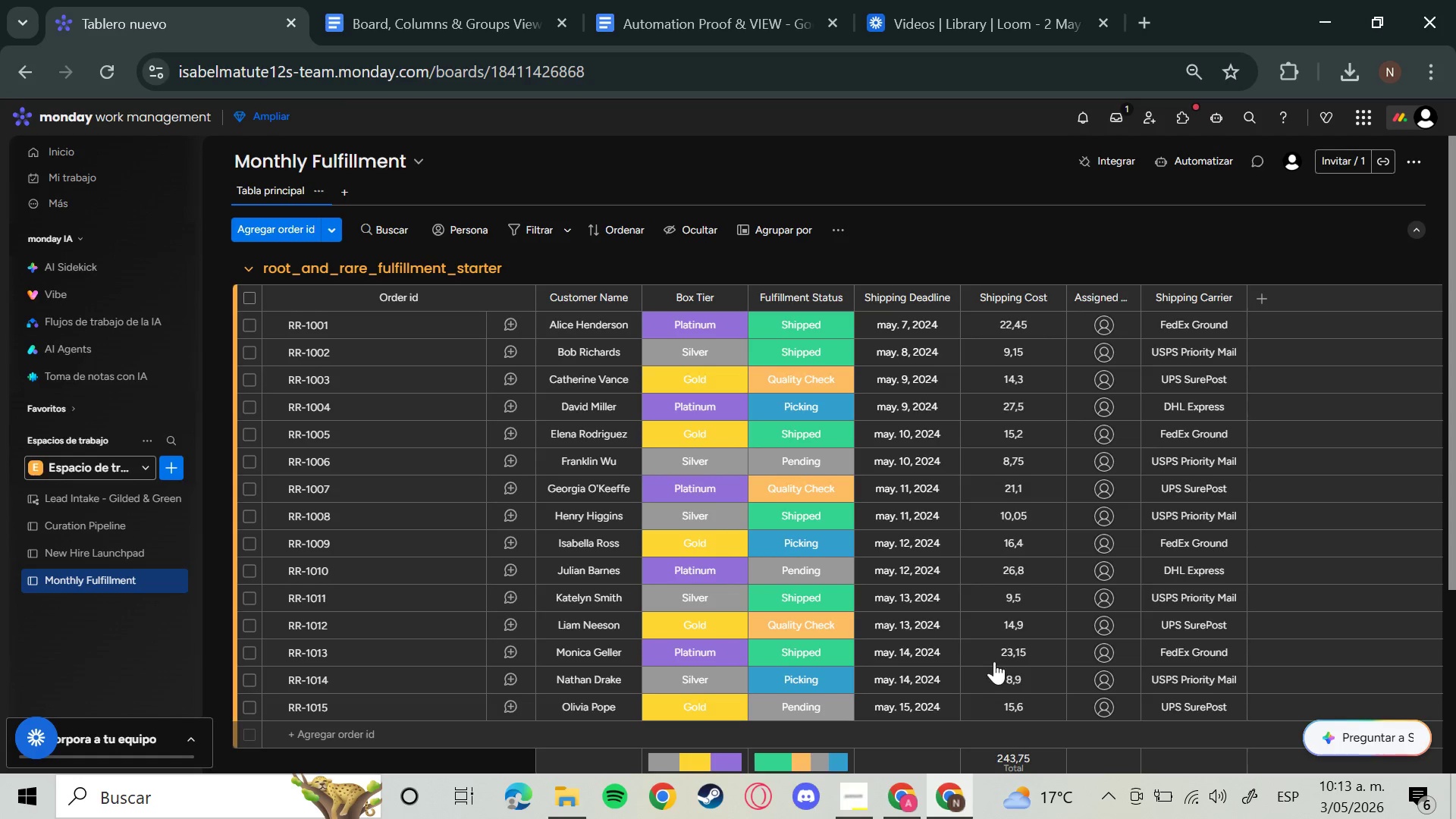 
scroll: coordinate [994, 661], scroll_direction: down, amount: 3.0
 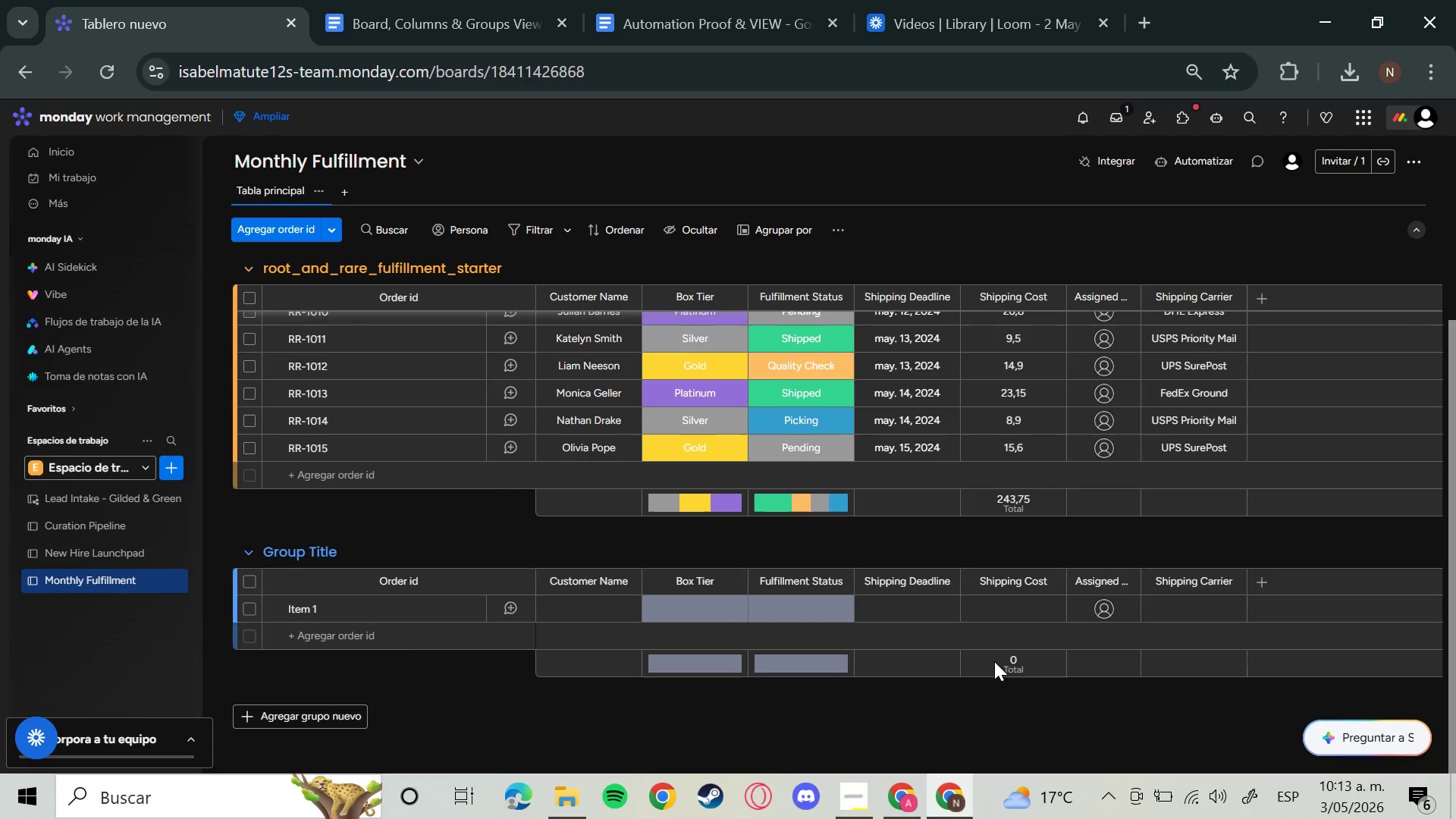 
scroll: coordinate [994, 661], scroll_direction: up, amount: 6.0
 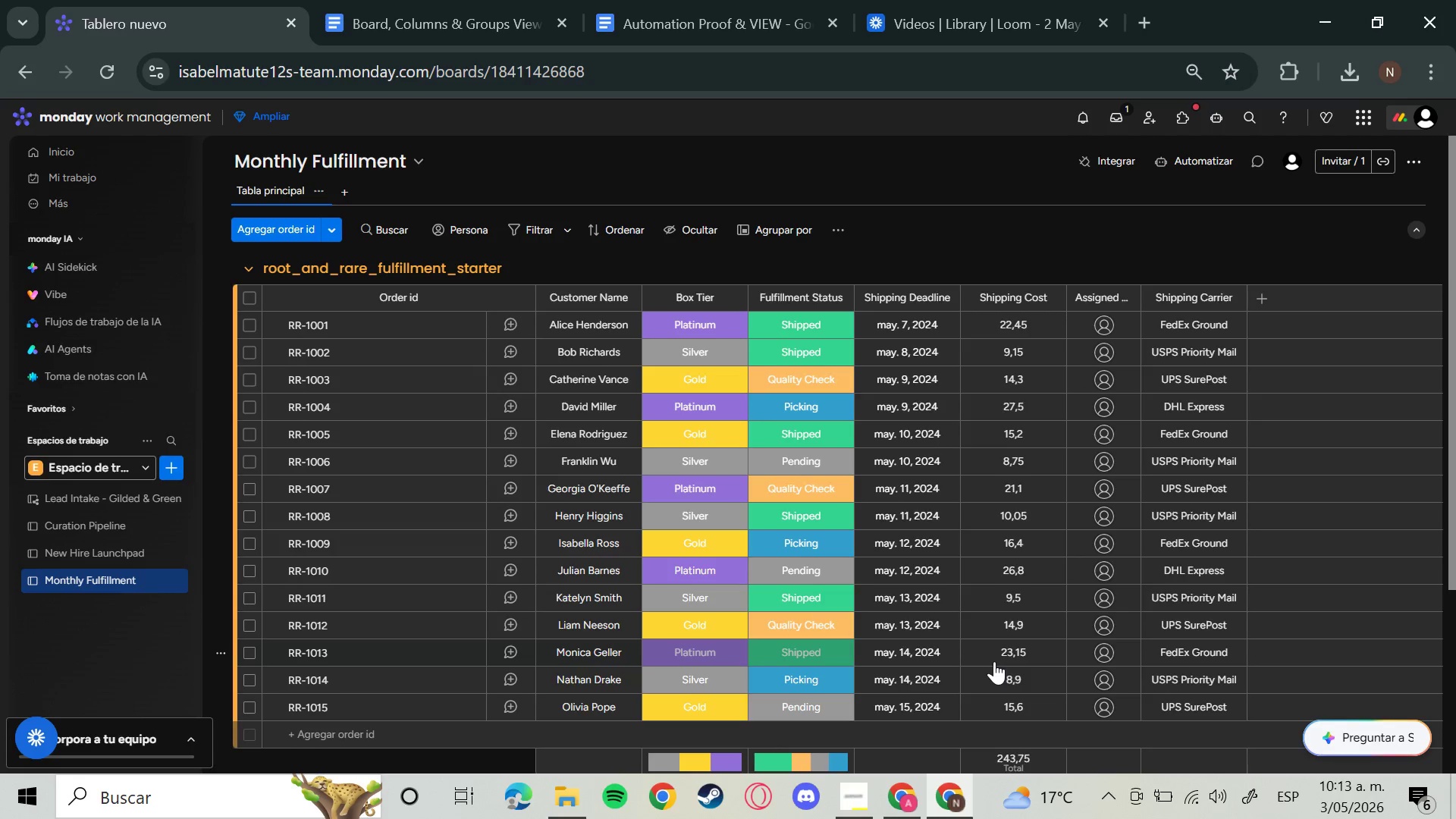 
scroll: coordinate [993, 662], scroll_direction: down, amount: 4.0
 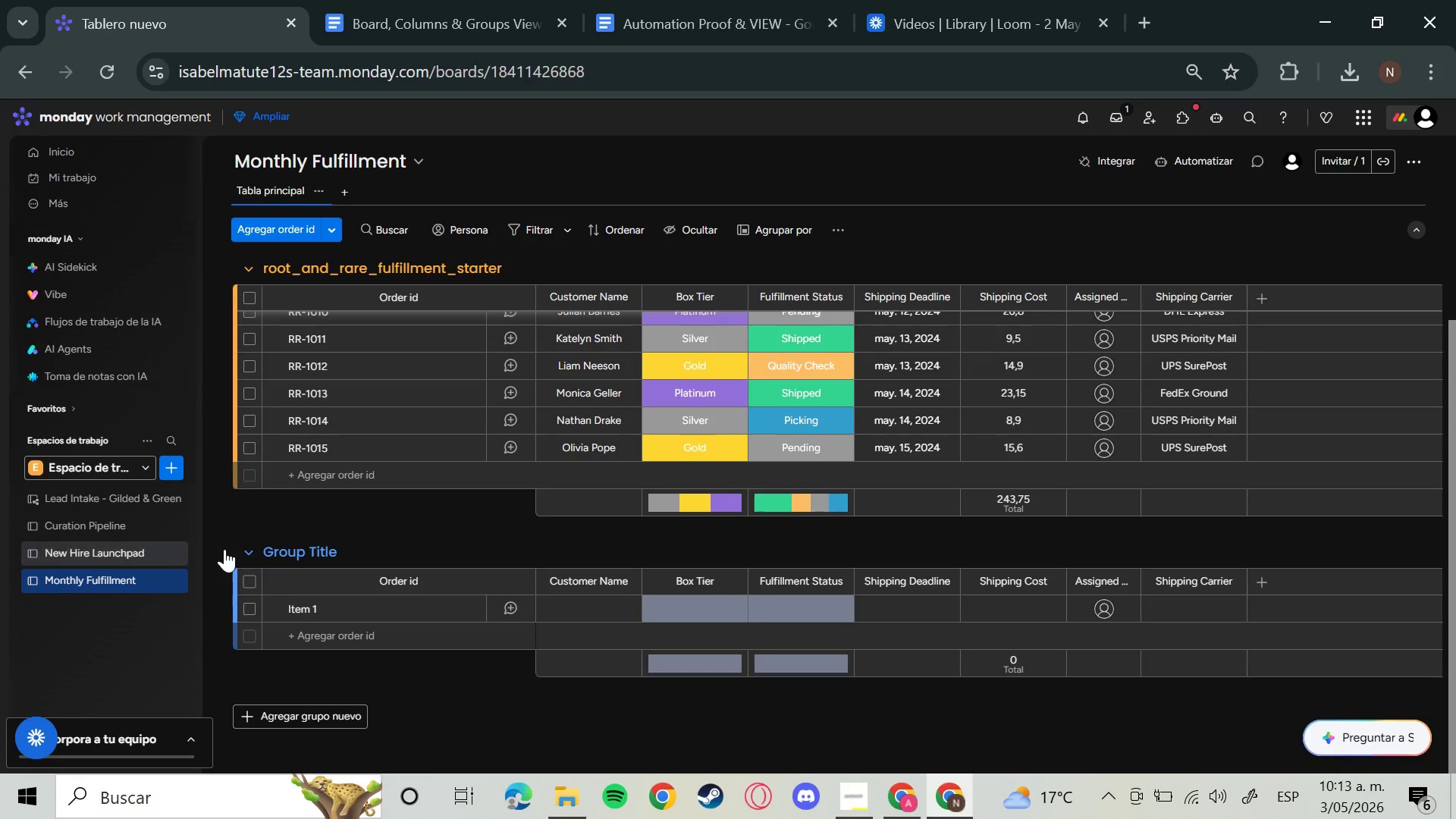 
left_click([224, 548])
 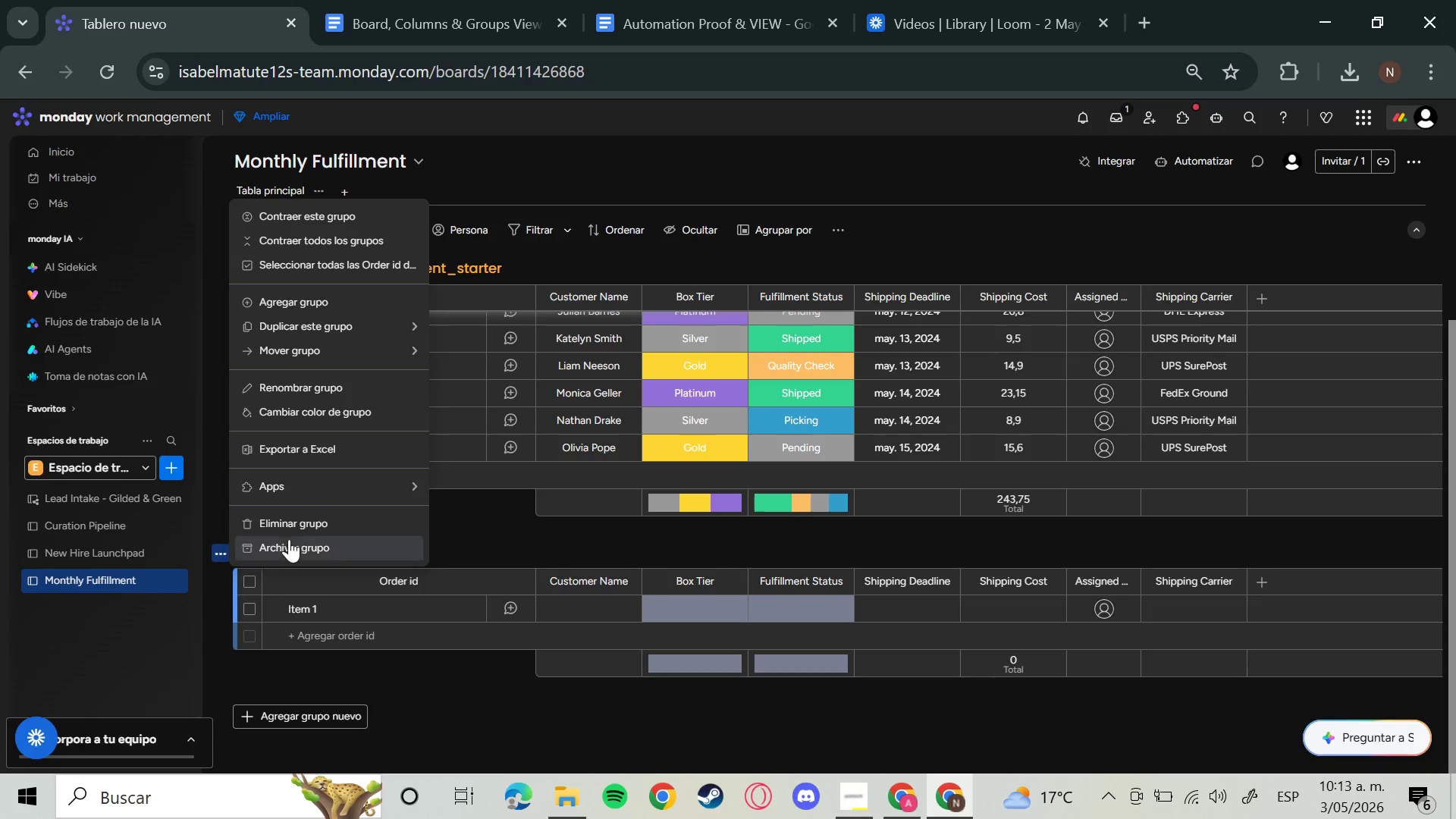 
left_click([308, 522])
 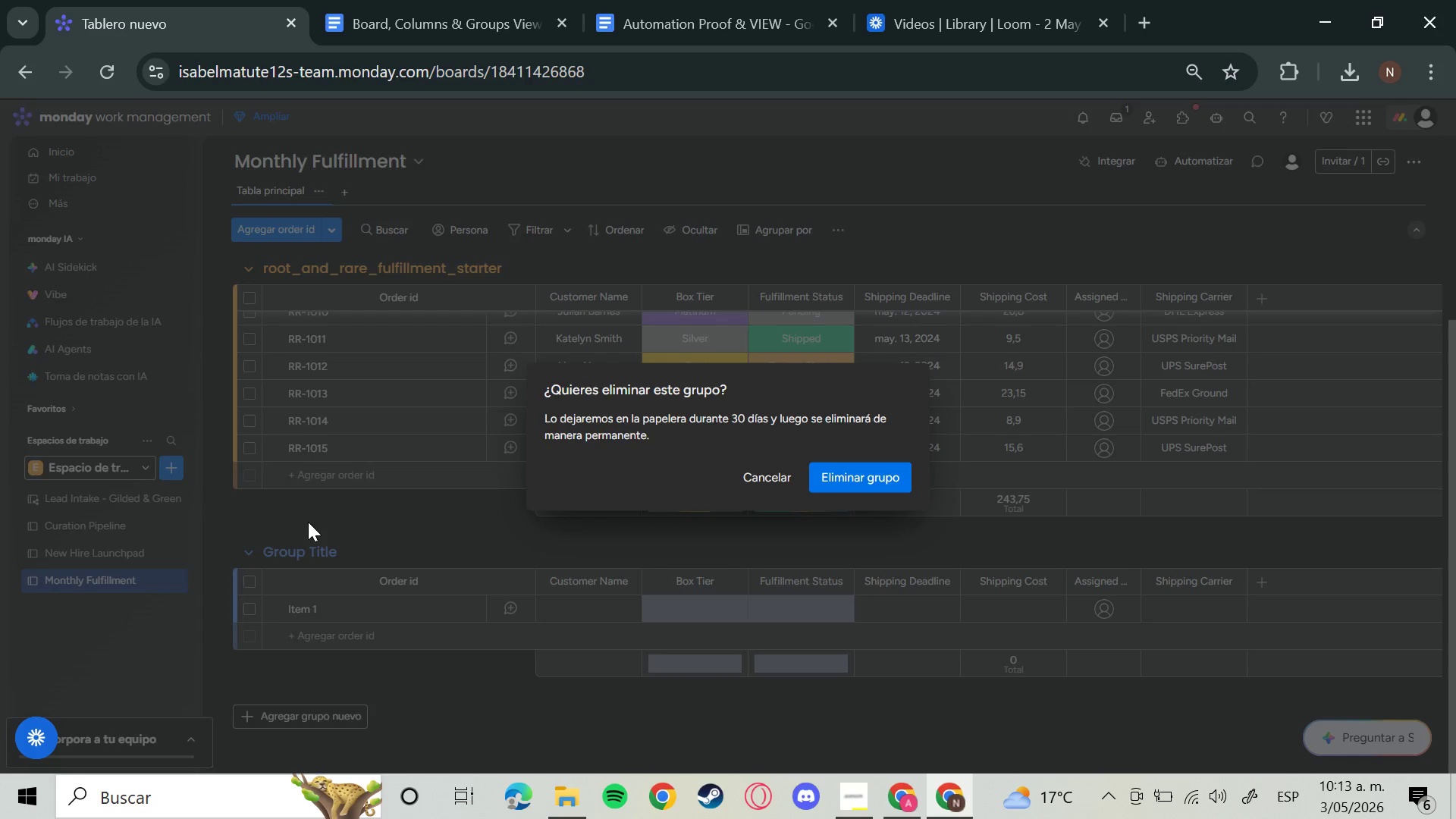 
wait(5.19)
 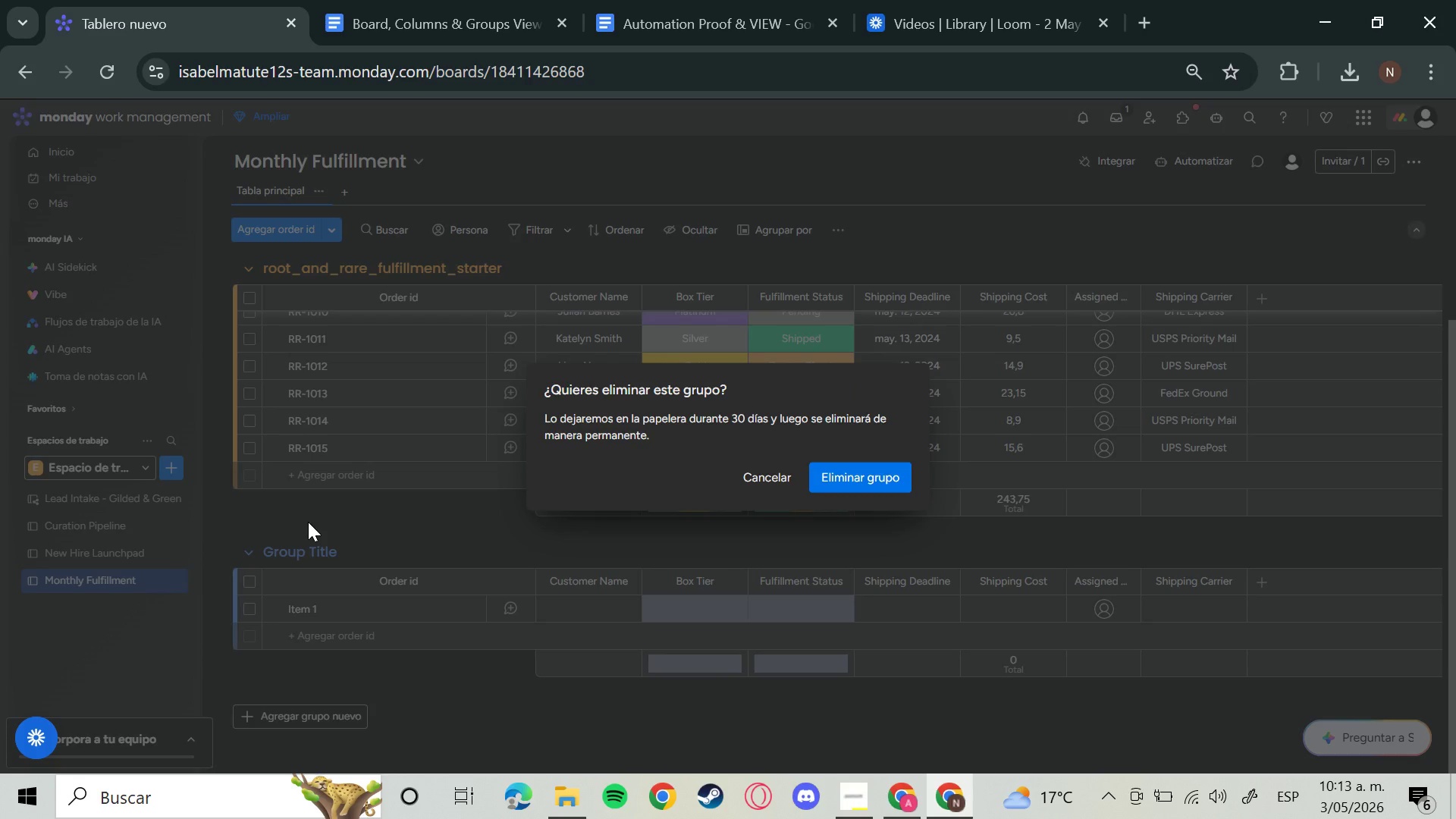 
left_click([871, 475])
 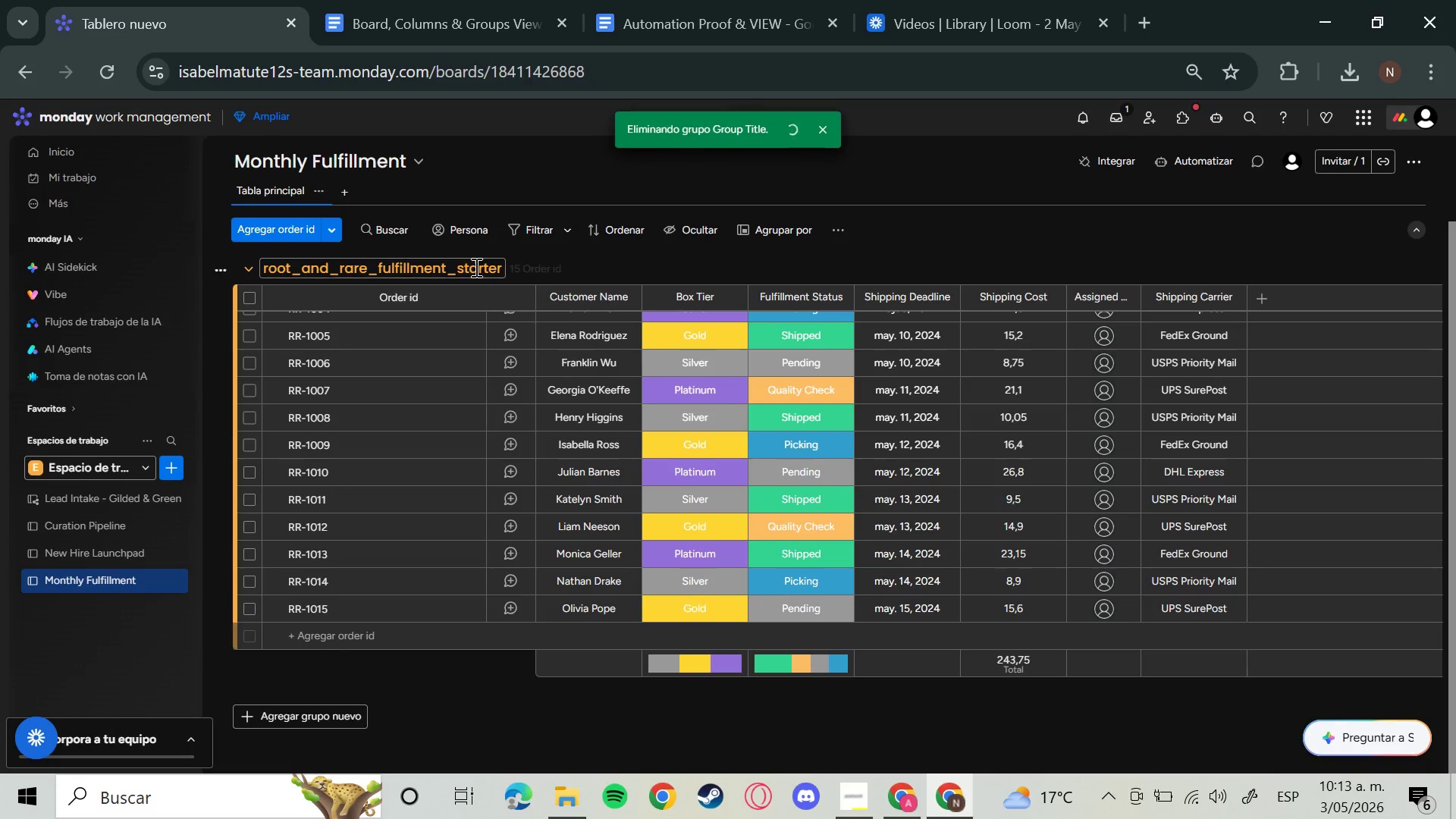 
left_click([475, 267])
 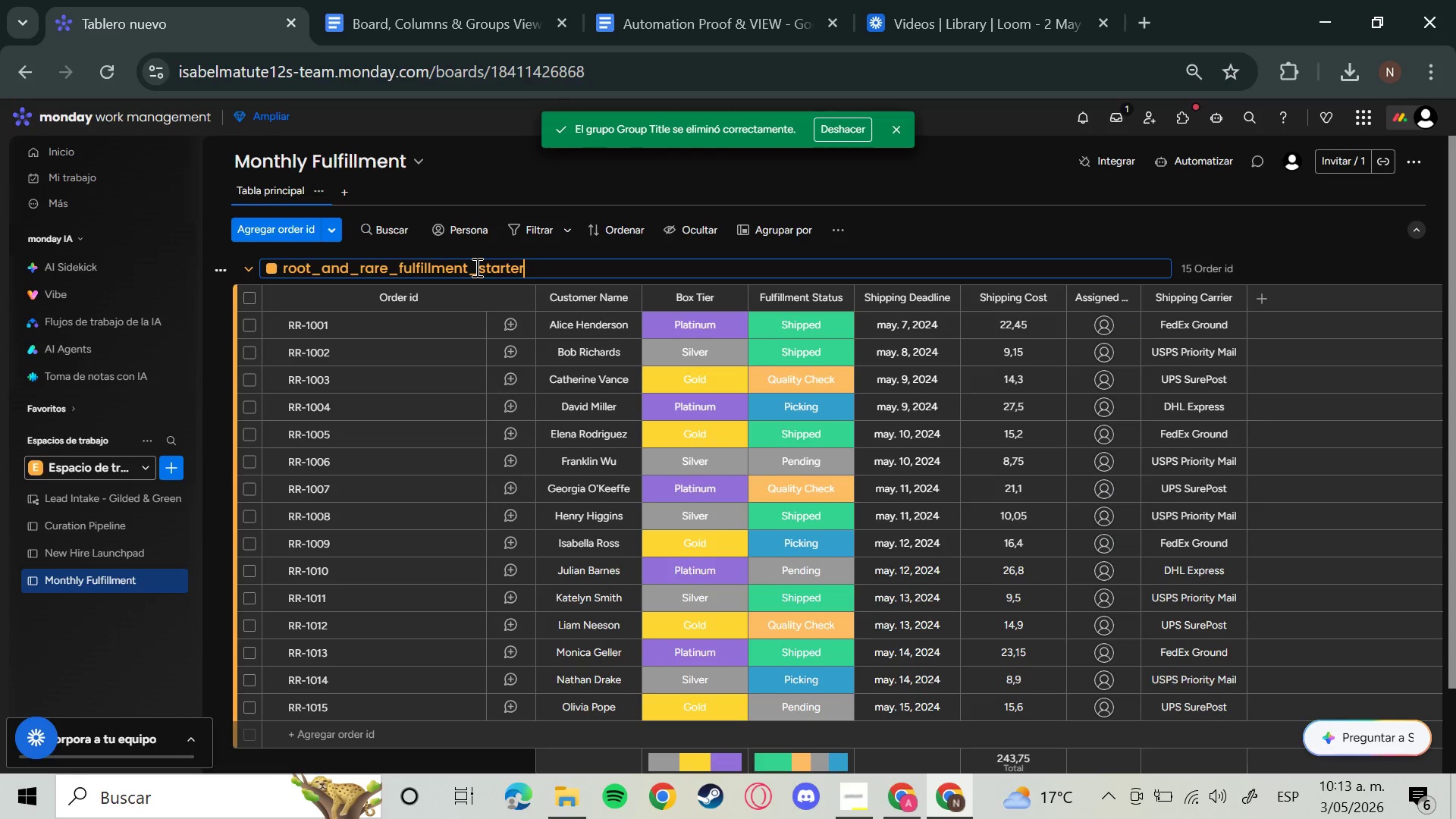 
hold_key(key=Enter, duration=0.77)
 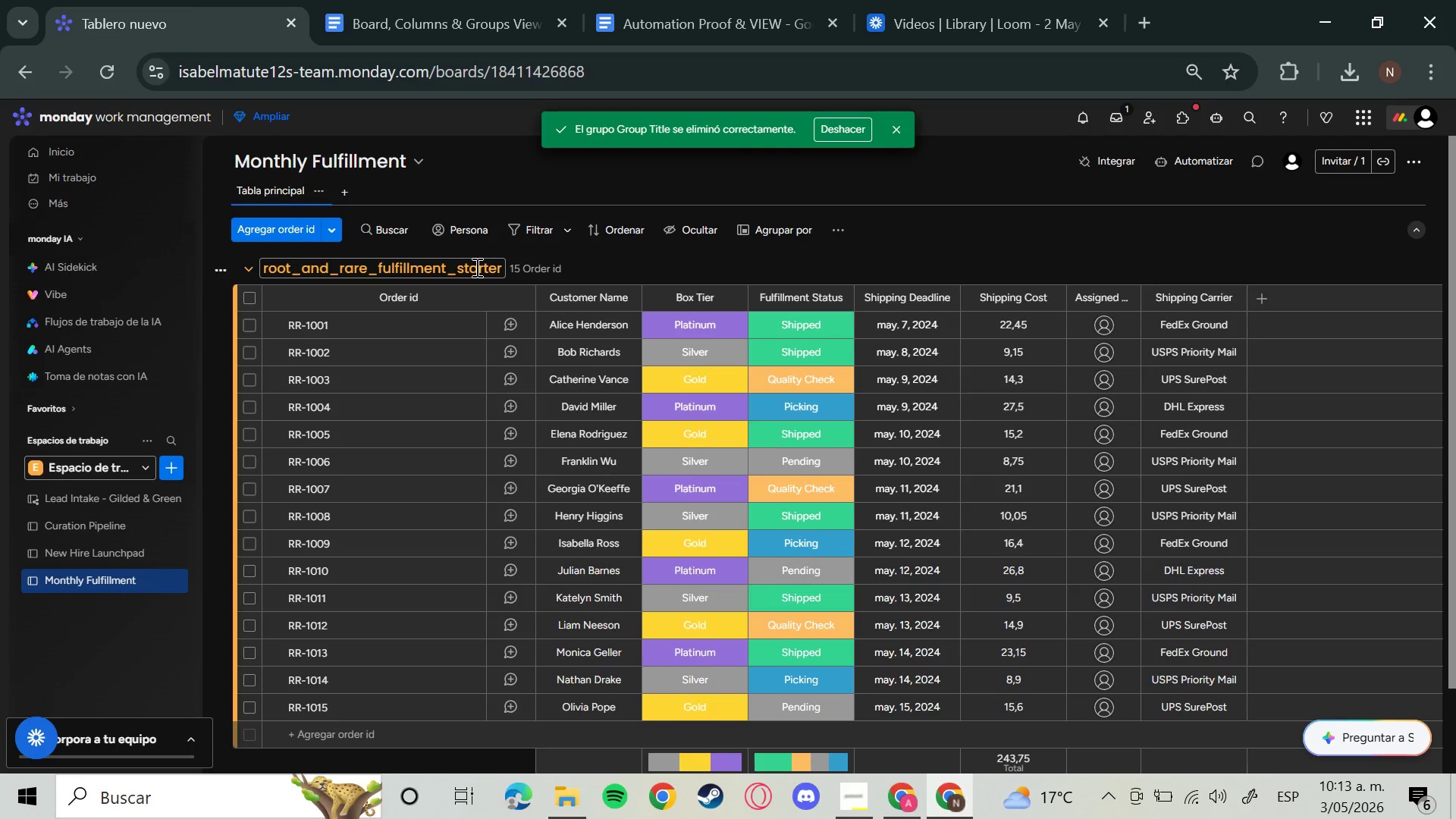 
left_click([475, 267])
 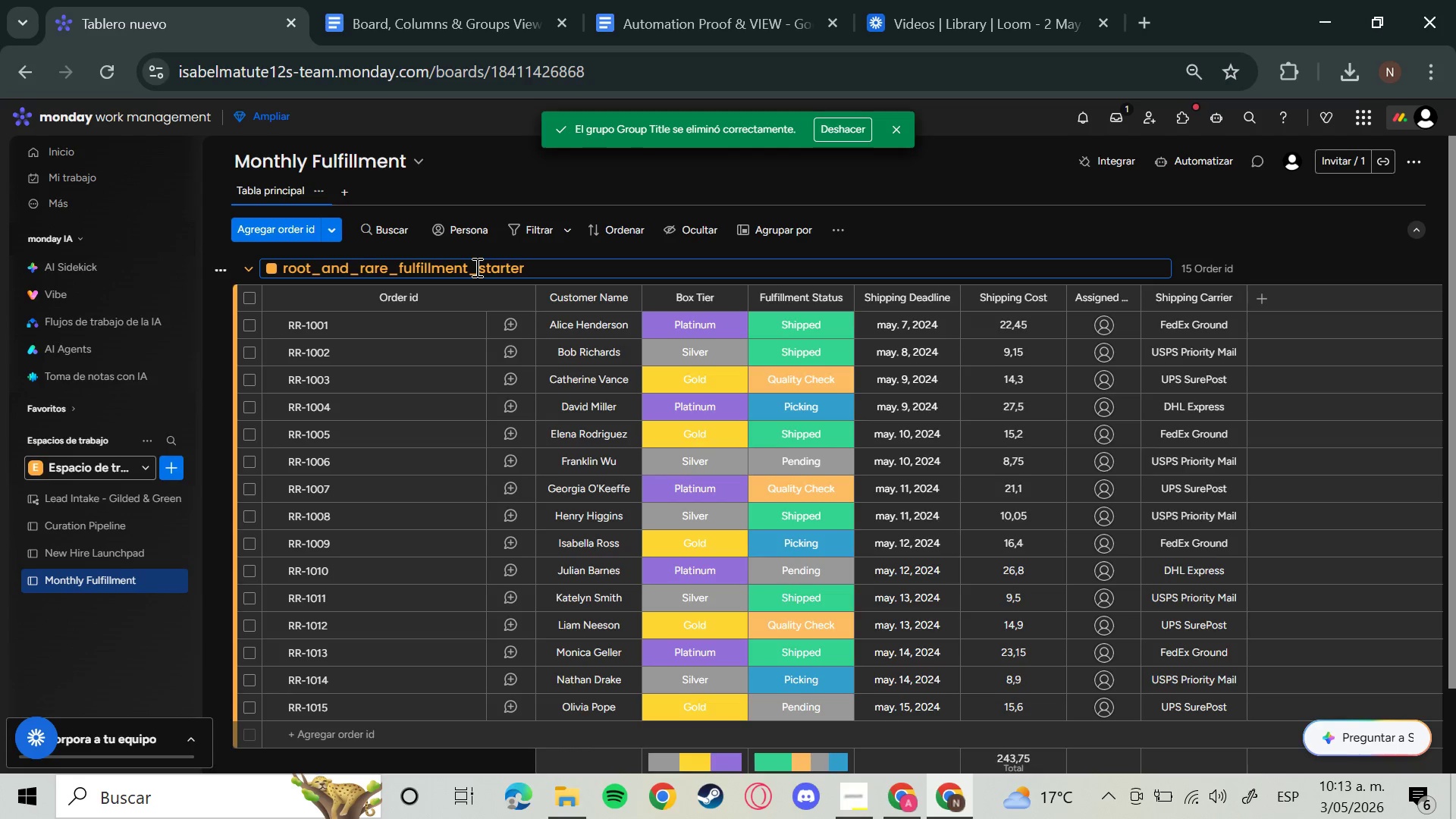 
key(Backspace)
key(Backspace)
key(Backspace)
key(Backspace)
key(Backspace)
key(Backspace)
key(Backspace)
key(Backspace)
key(Backspace)
key(Backspace)
key(Backspace)
key(Backspace)
key(Backspace)
key(Backspace)
type(All Orders)
 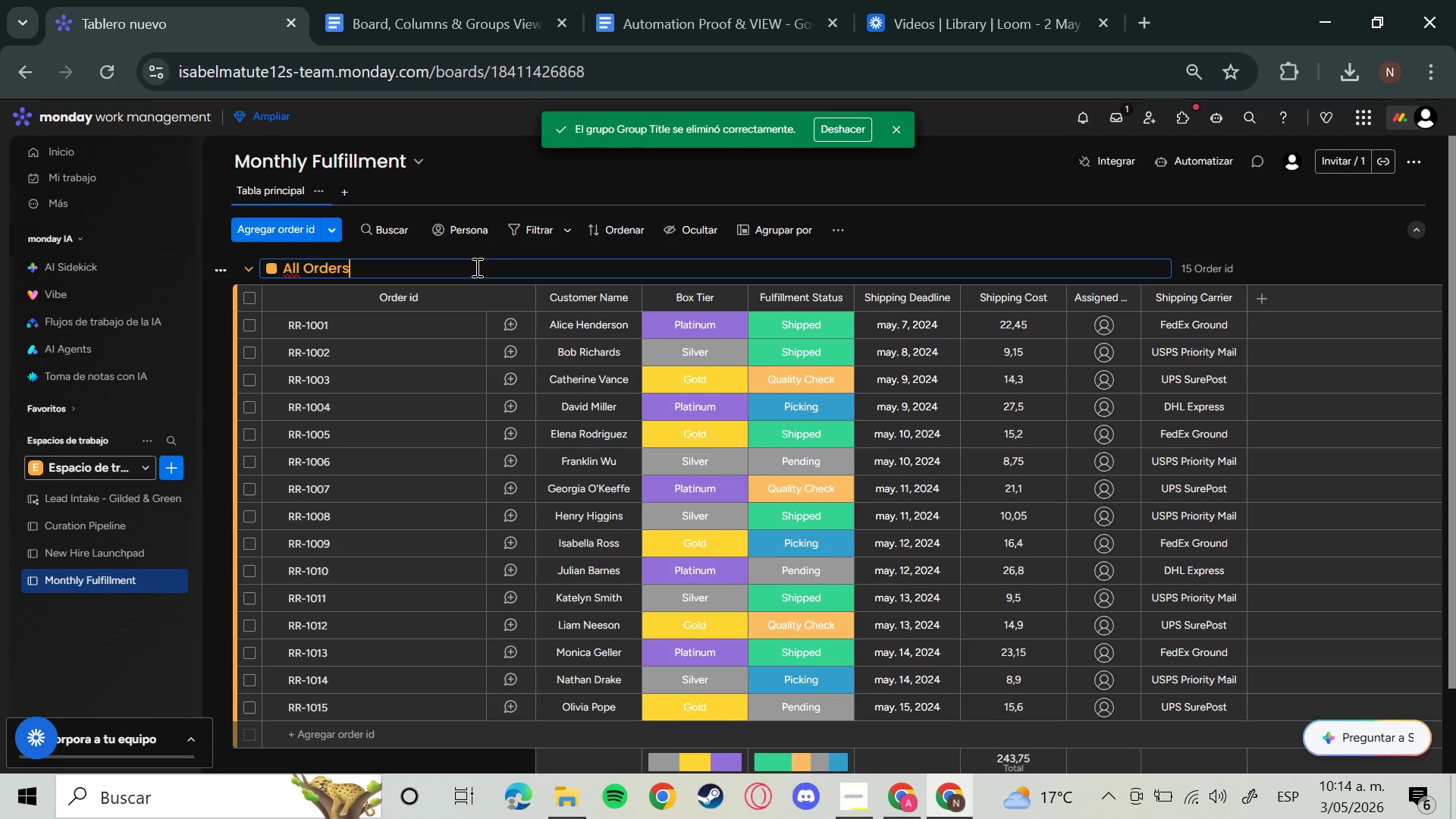 
wait(5.62)
 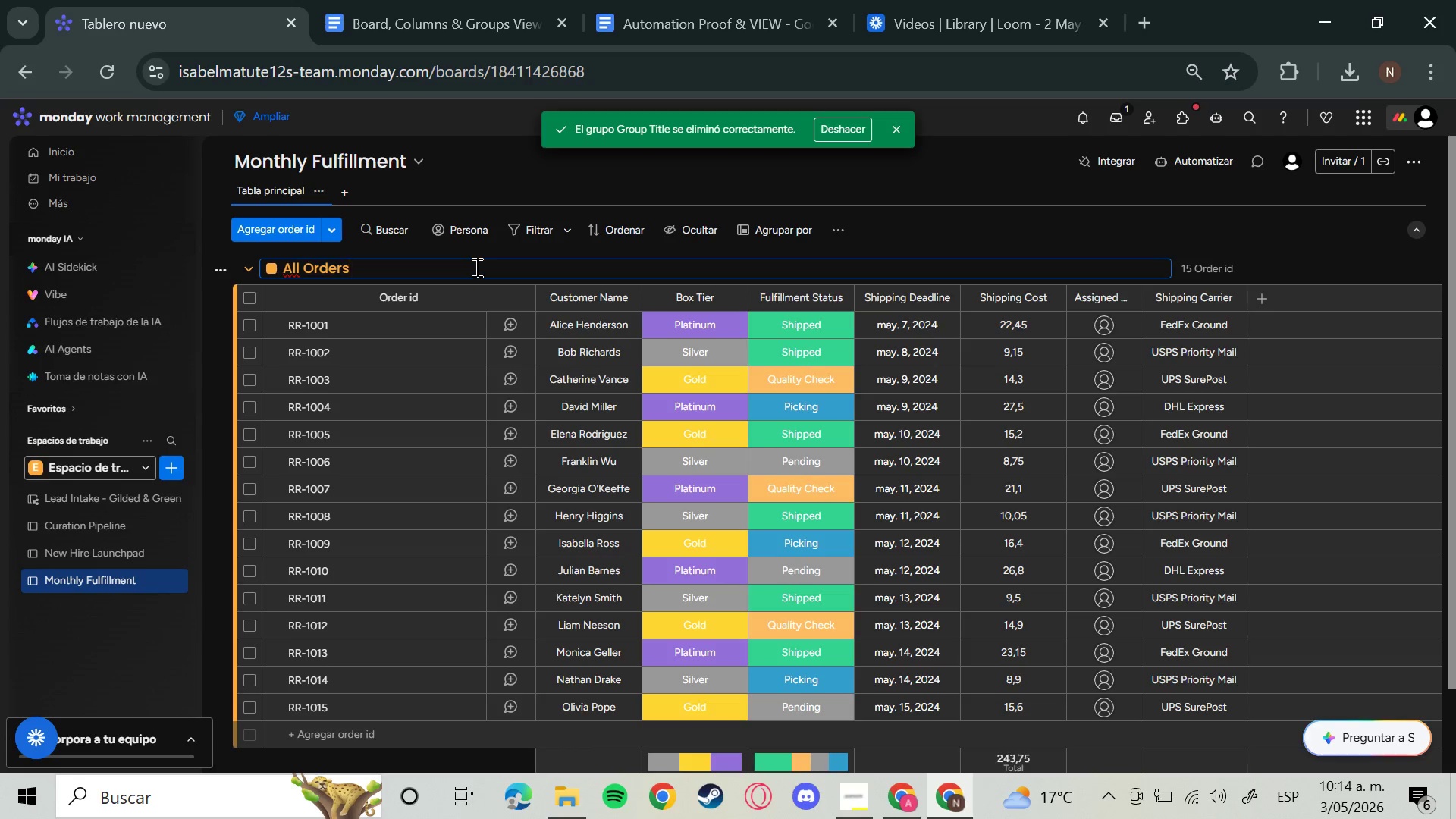 
key(Enter)
 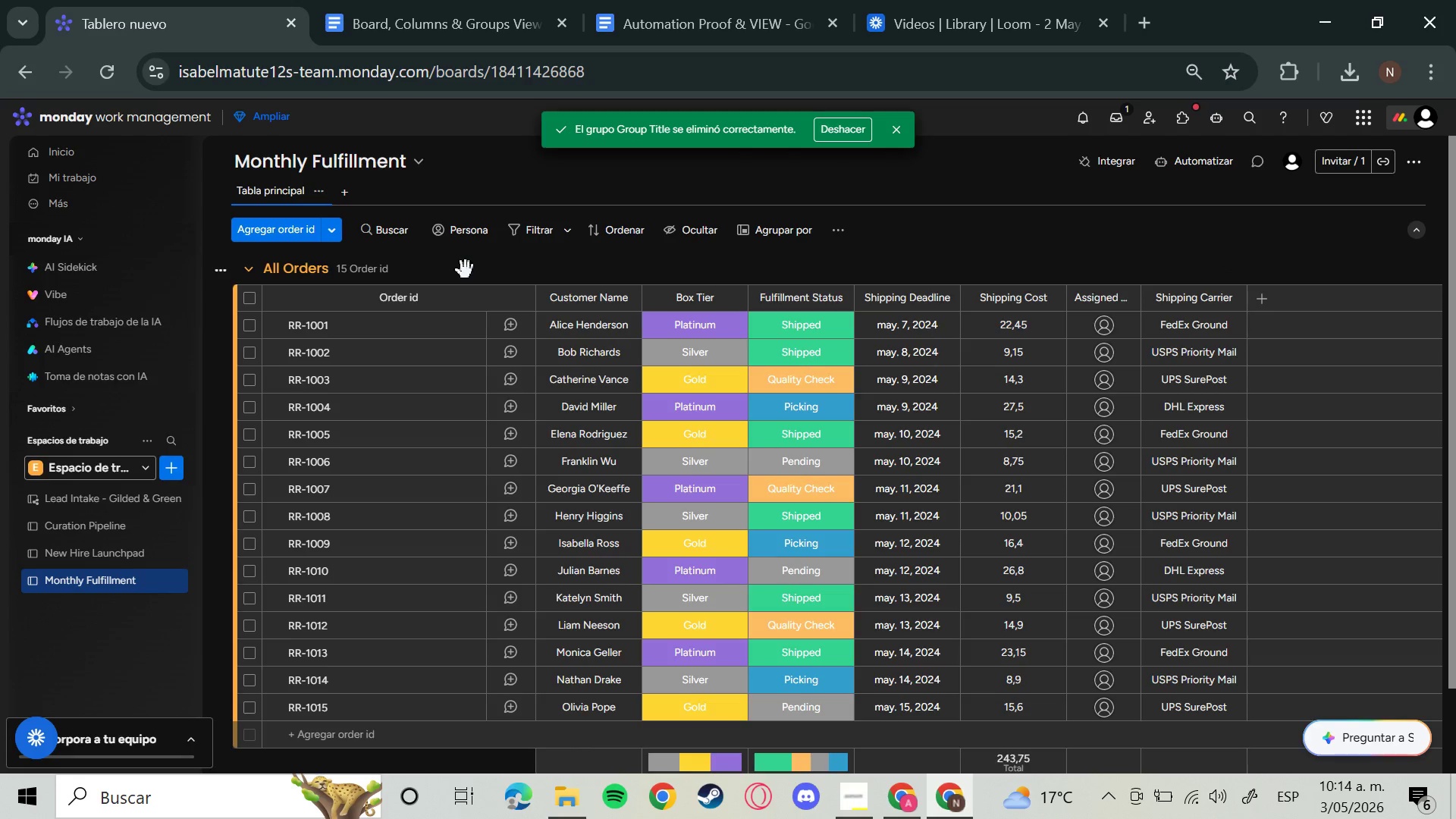 
scroll: coordinate [485, 430], scroll_direction: down, amount: 3.0
 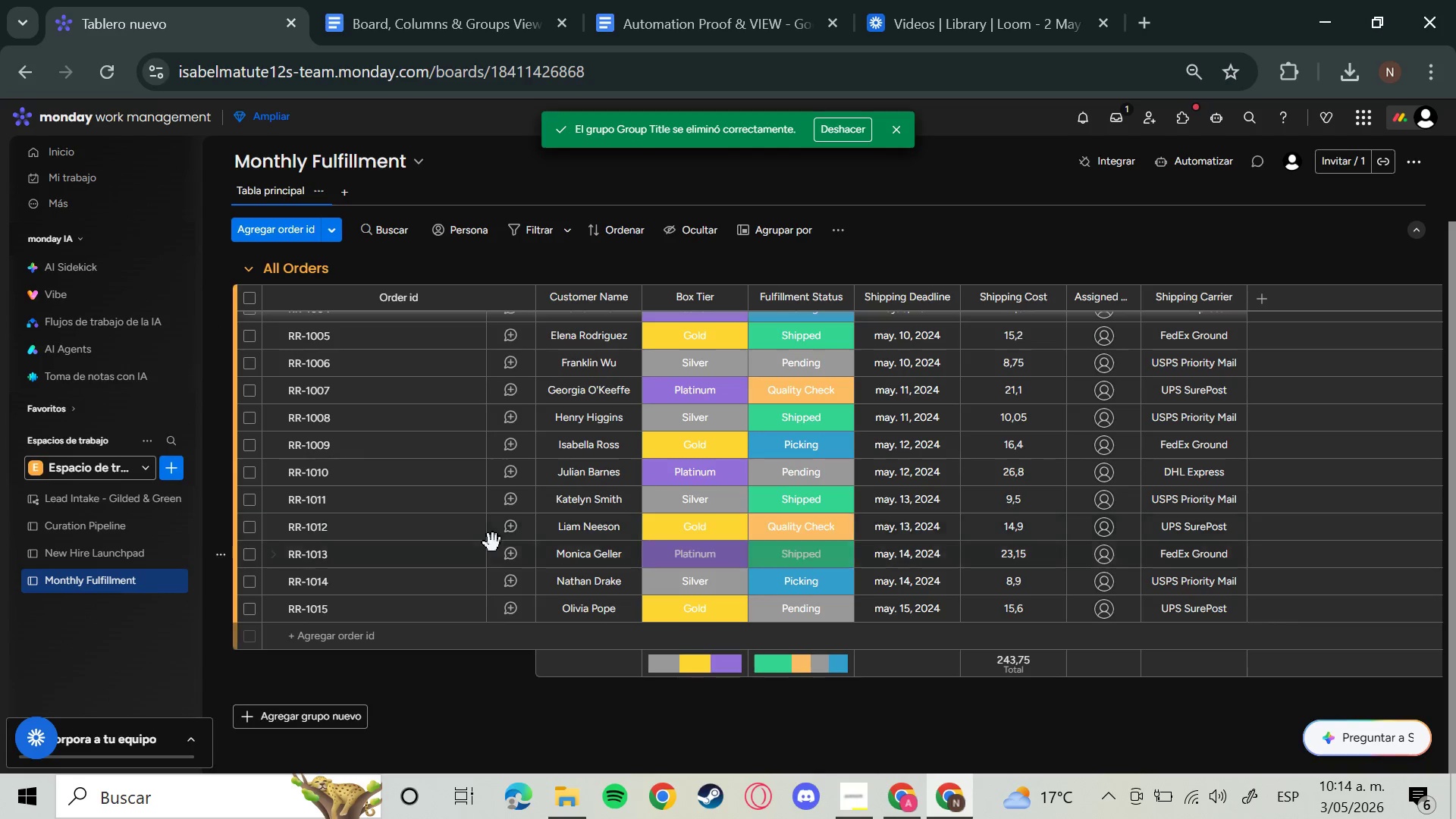 
scroll: coordinate [493, 543], scroll_direction: up, amount: 3.0
 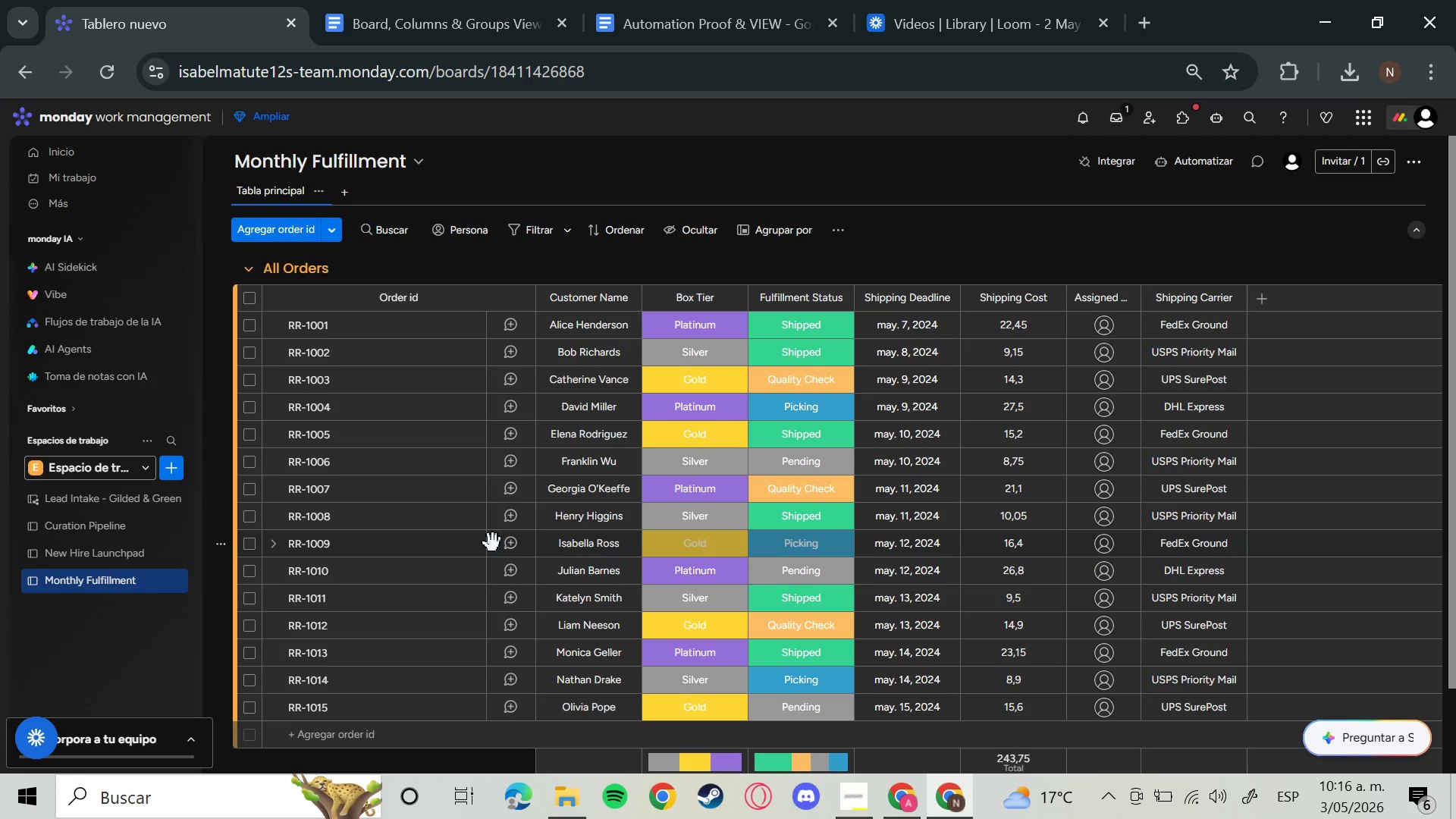 
wait(138.11)
 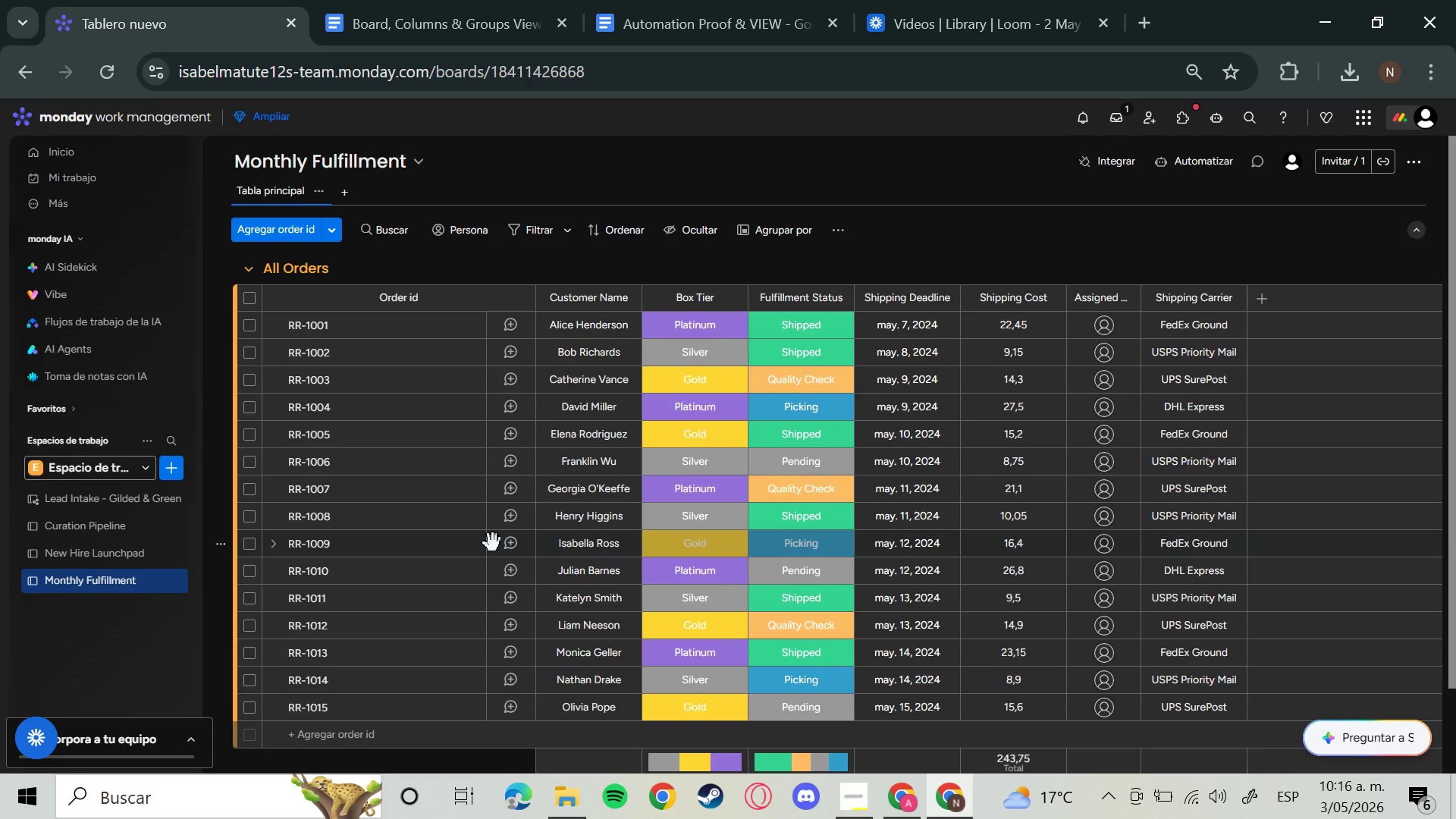 
scroll: coordinate [877, 368], scroll_direction: down, amount: 3.0
 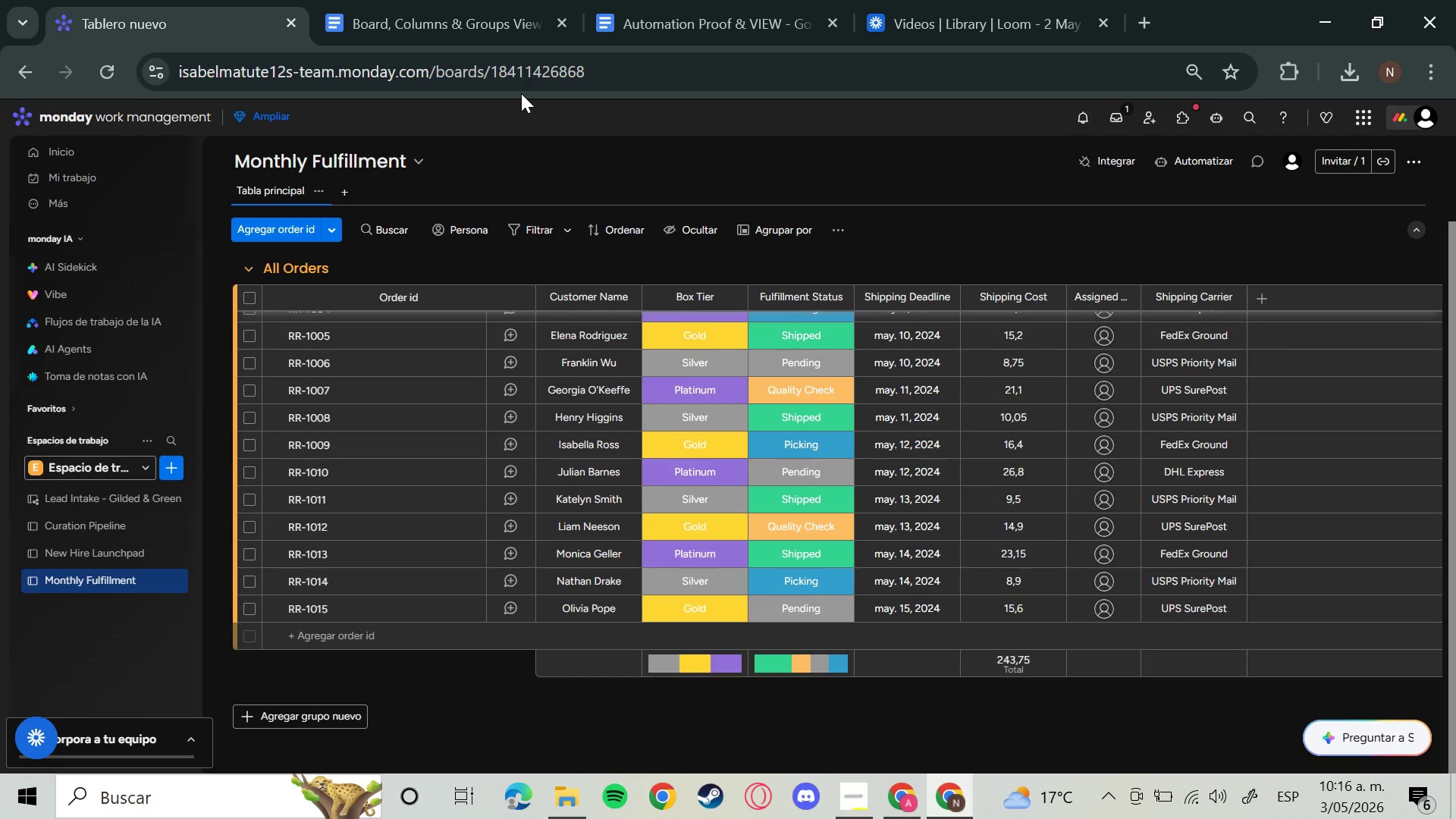 
wait(8.46)
 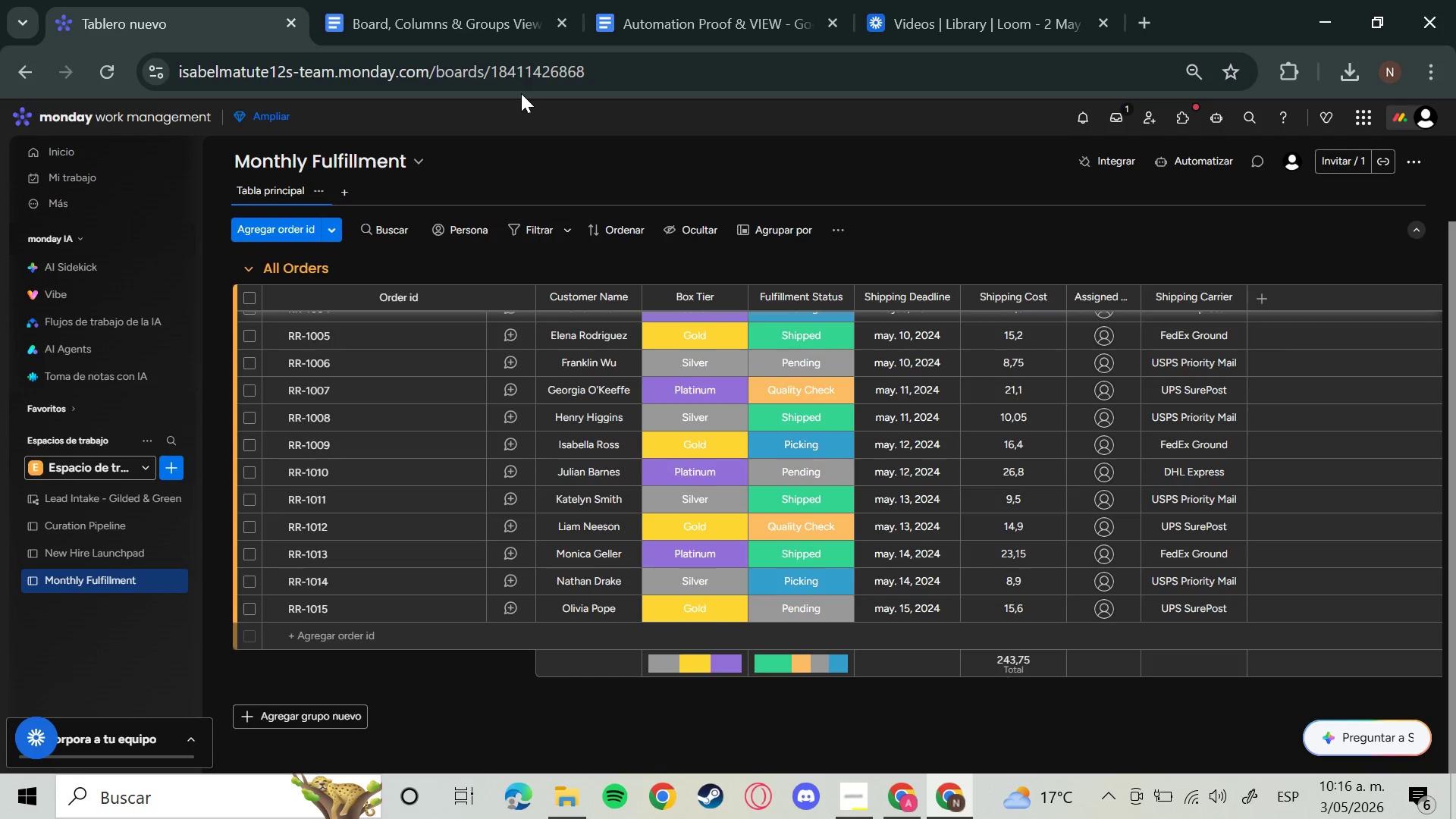 
left_click([1186, 150])
 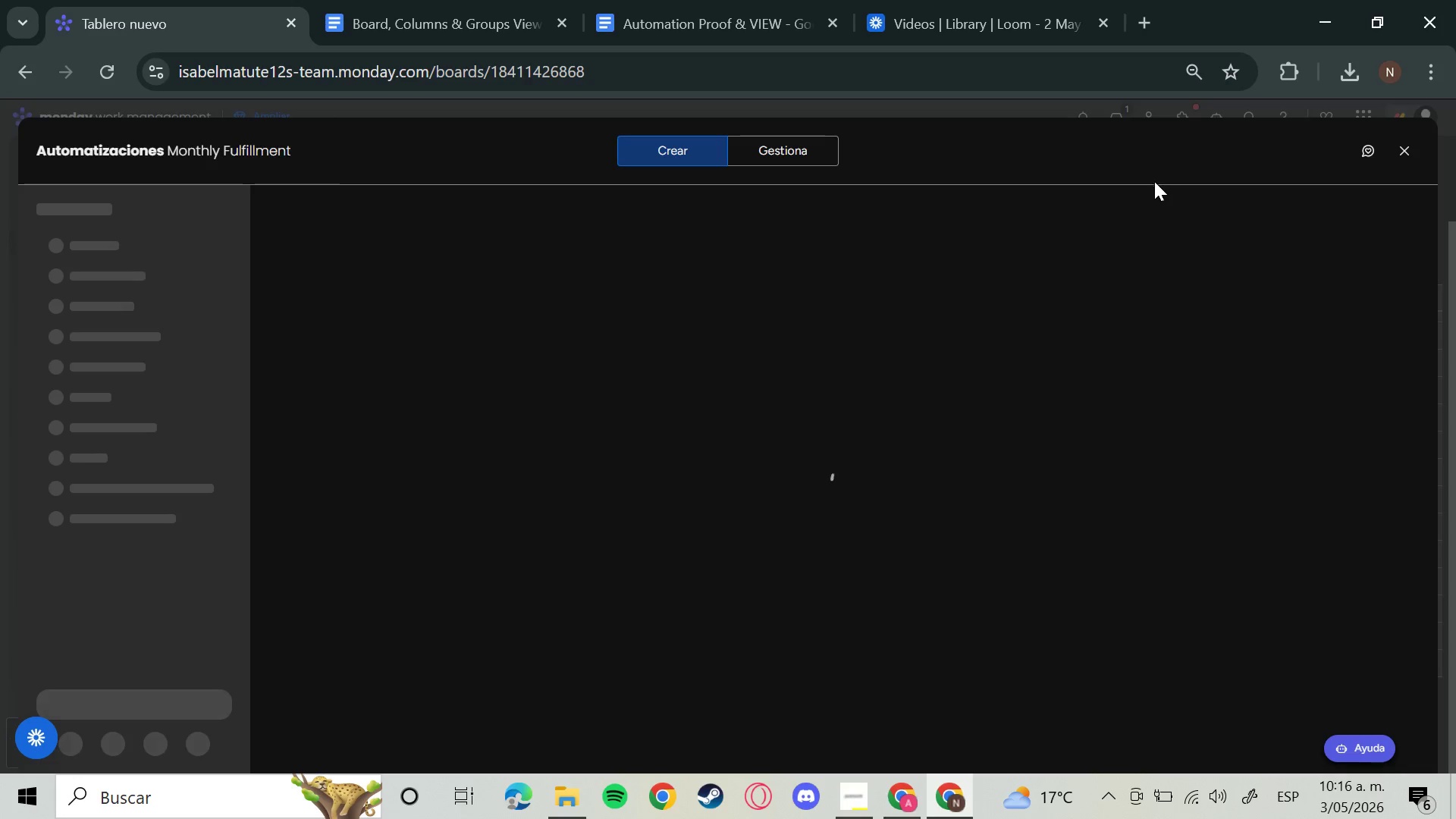 
left_click([855, 792])